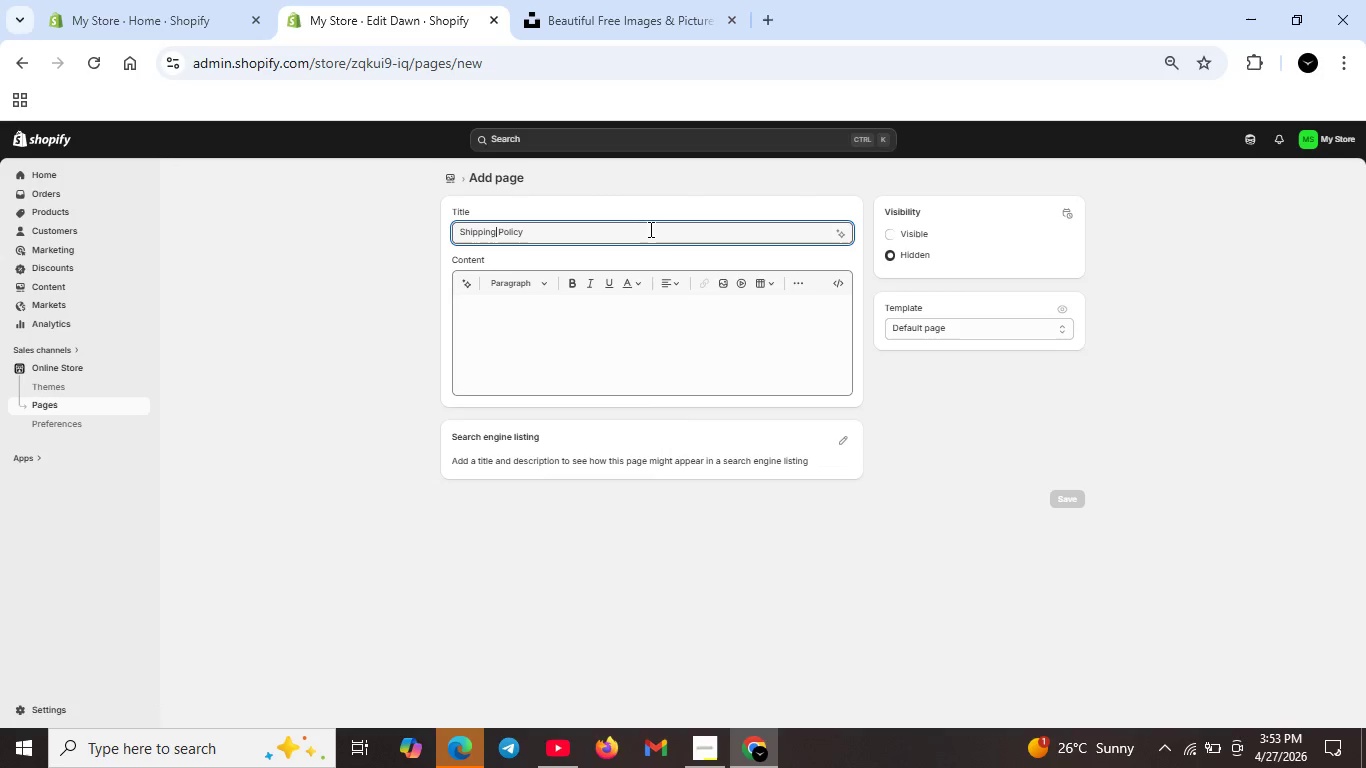 
key(G)
 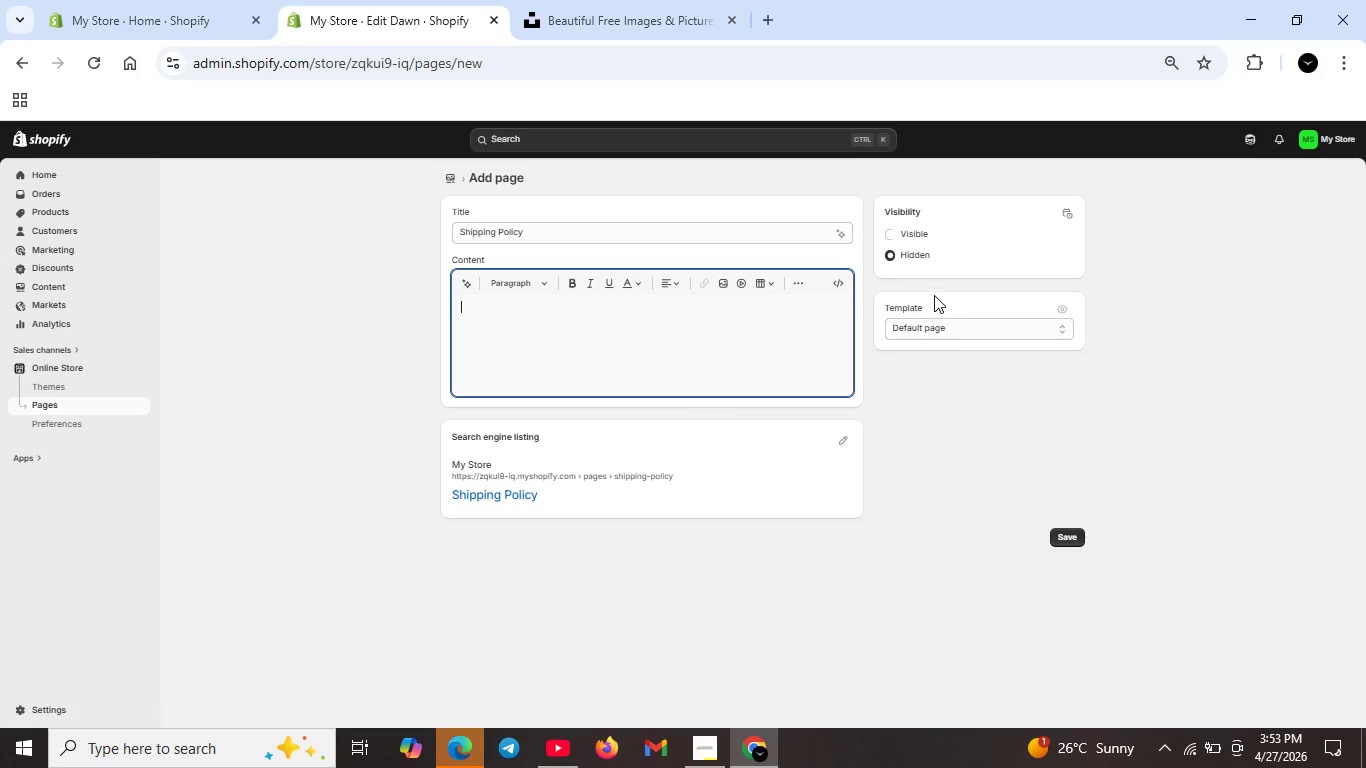 
left_click([837, 283])
 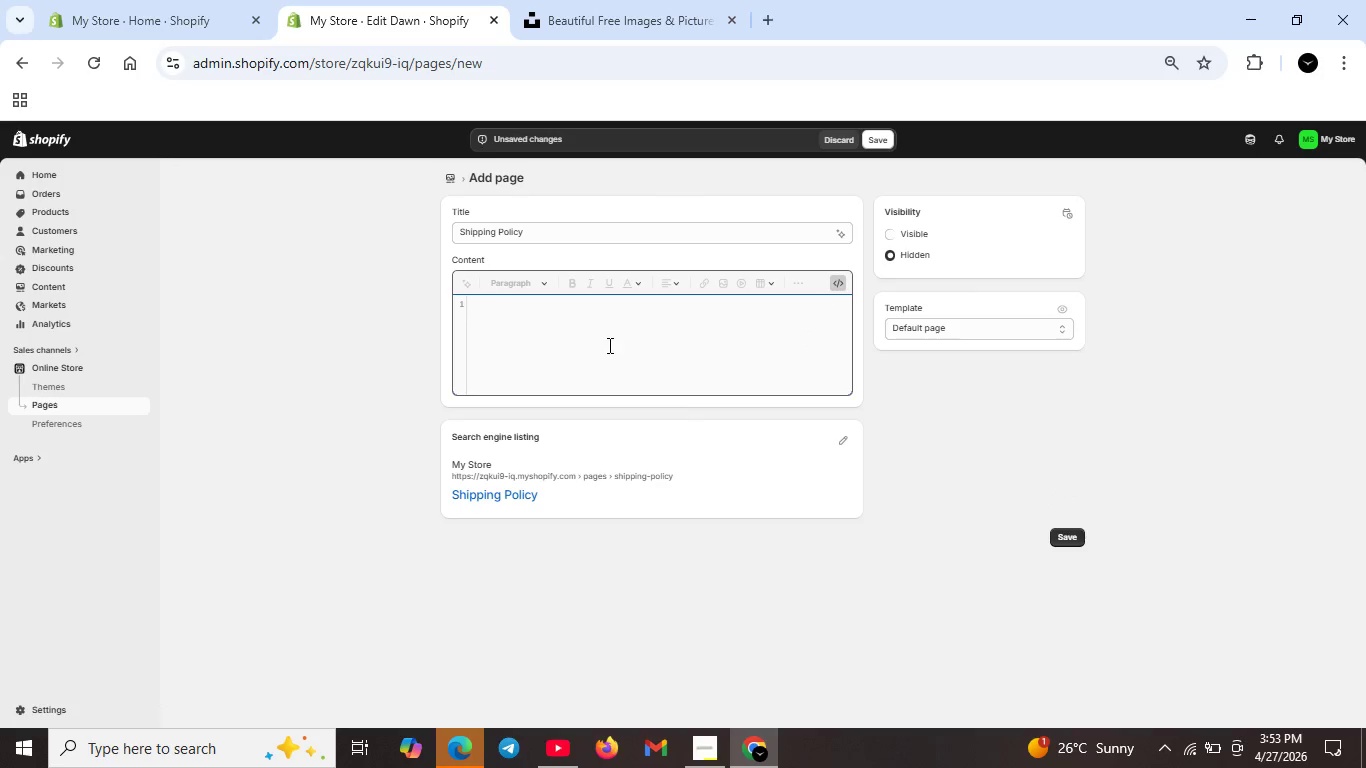 
type(<h2>Shipping &De)
key(Backspace)
type(elivery</h2>)
 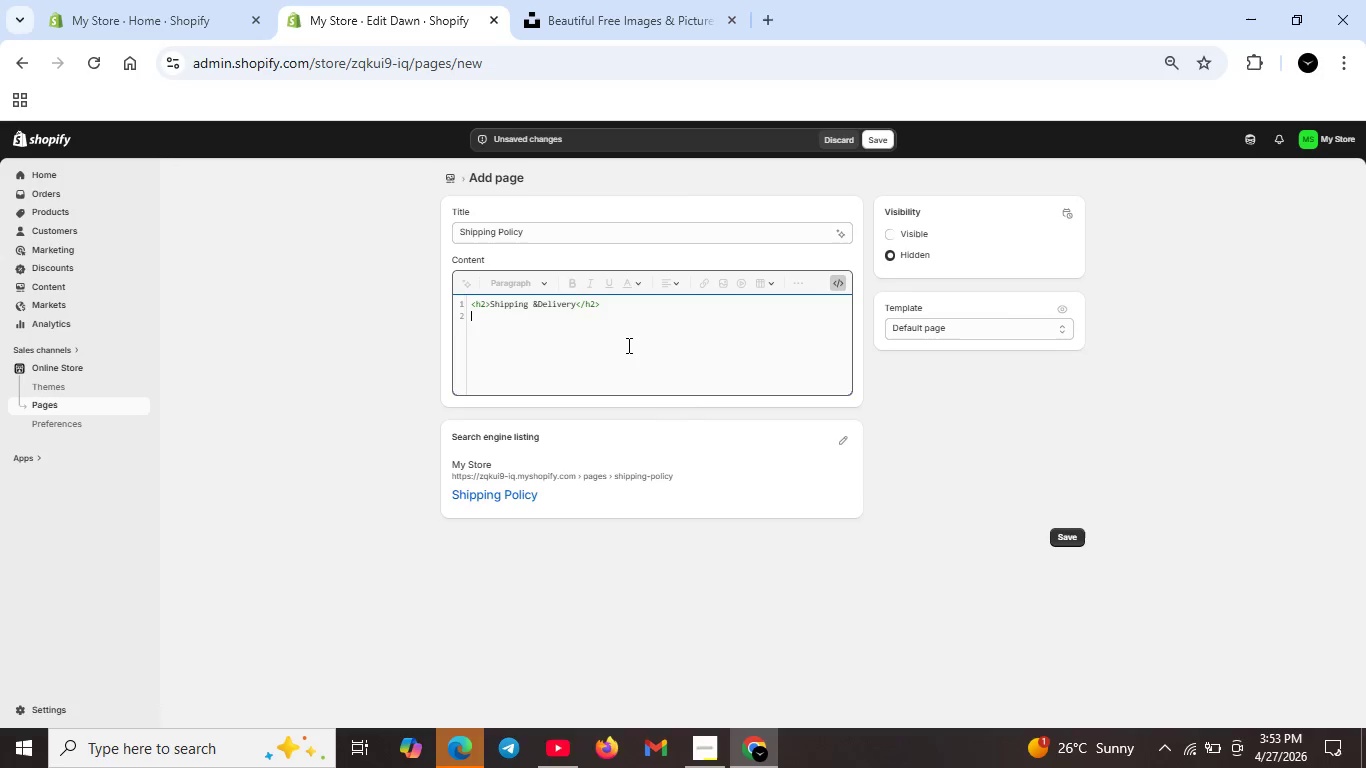 
 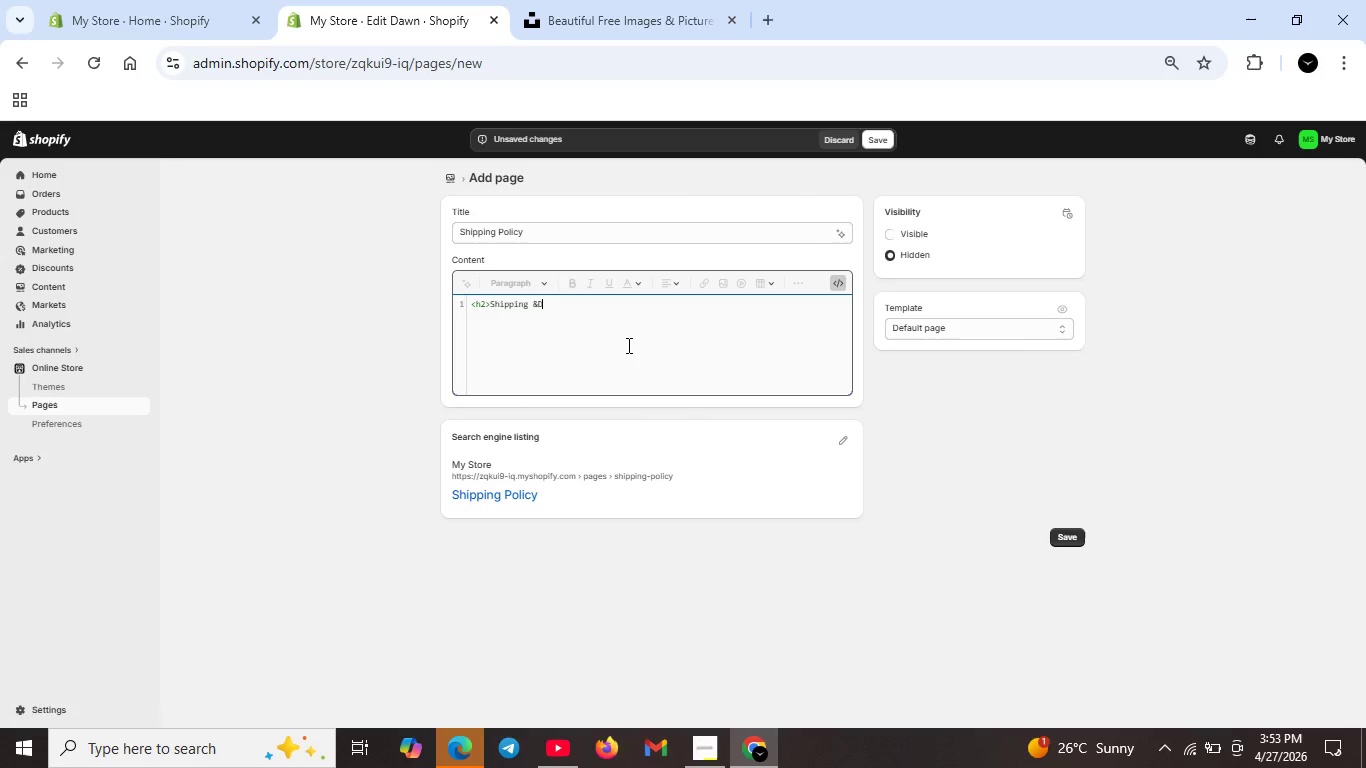 
key(Shift+Enter)
 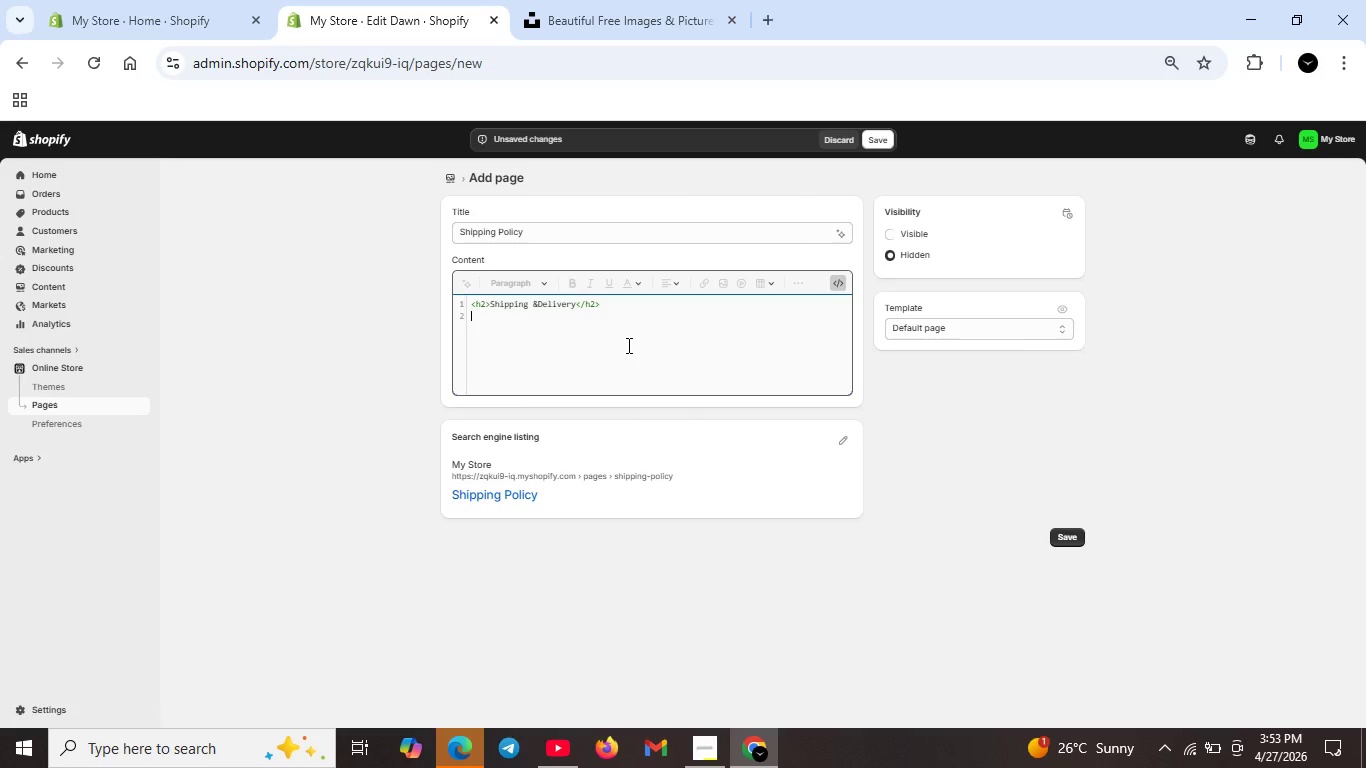 
type(<p>Velvet& Steel pffers two premium shipping options for professional barbers and salon owners.</p>)
 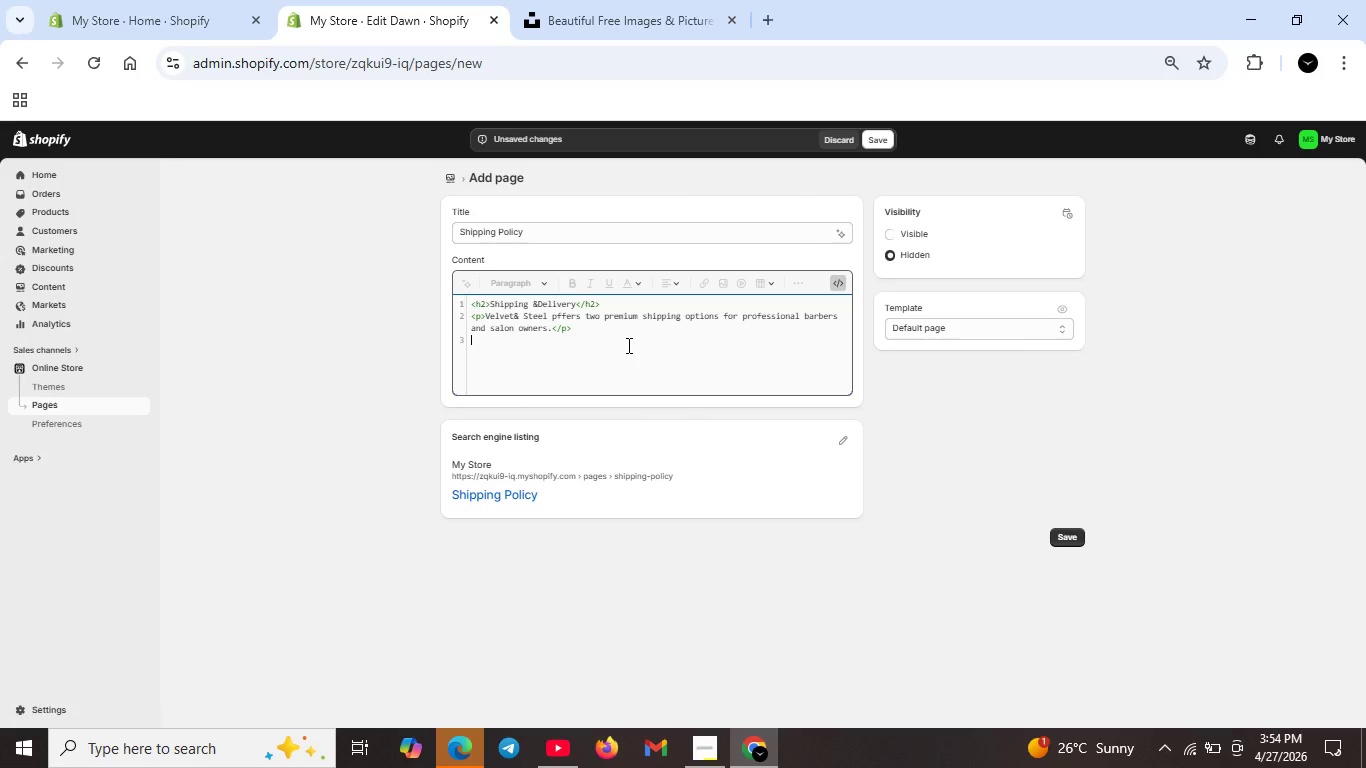 
 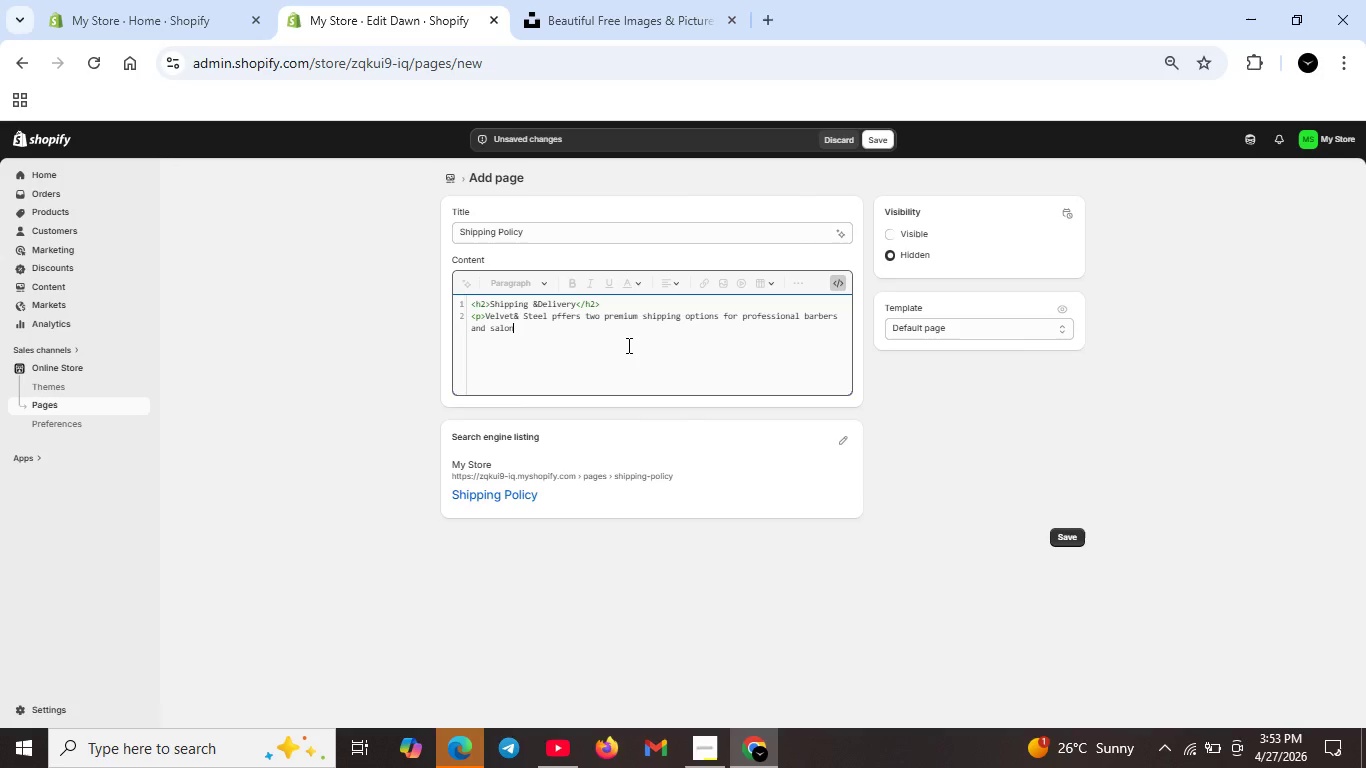 
key(Shift+Enter)
 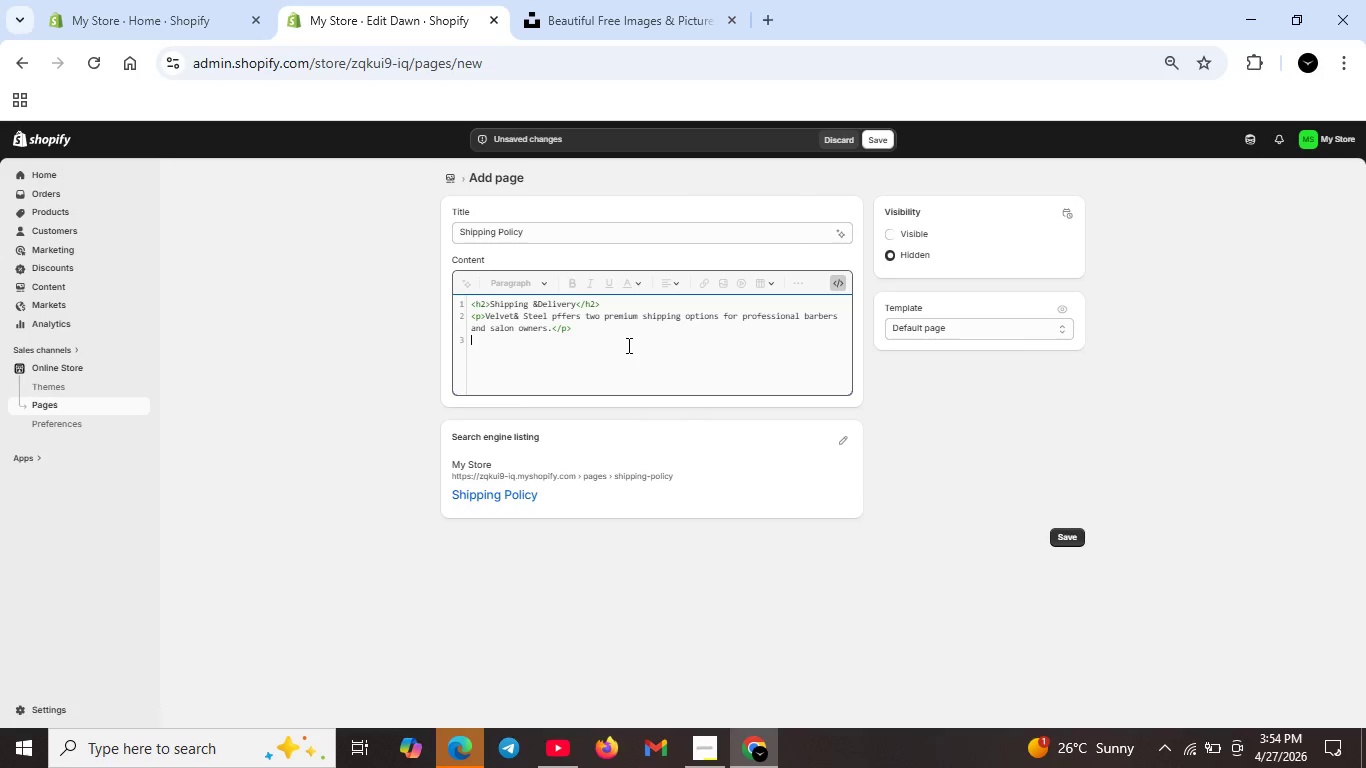 
type(<h2)
key(Backspace)
type(3>Standard insured)
 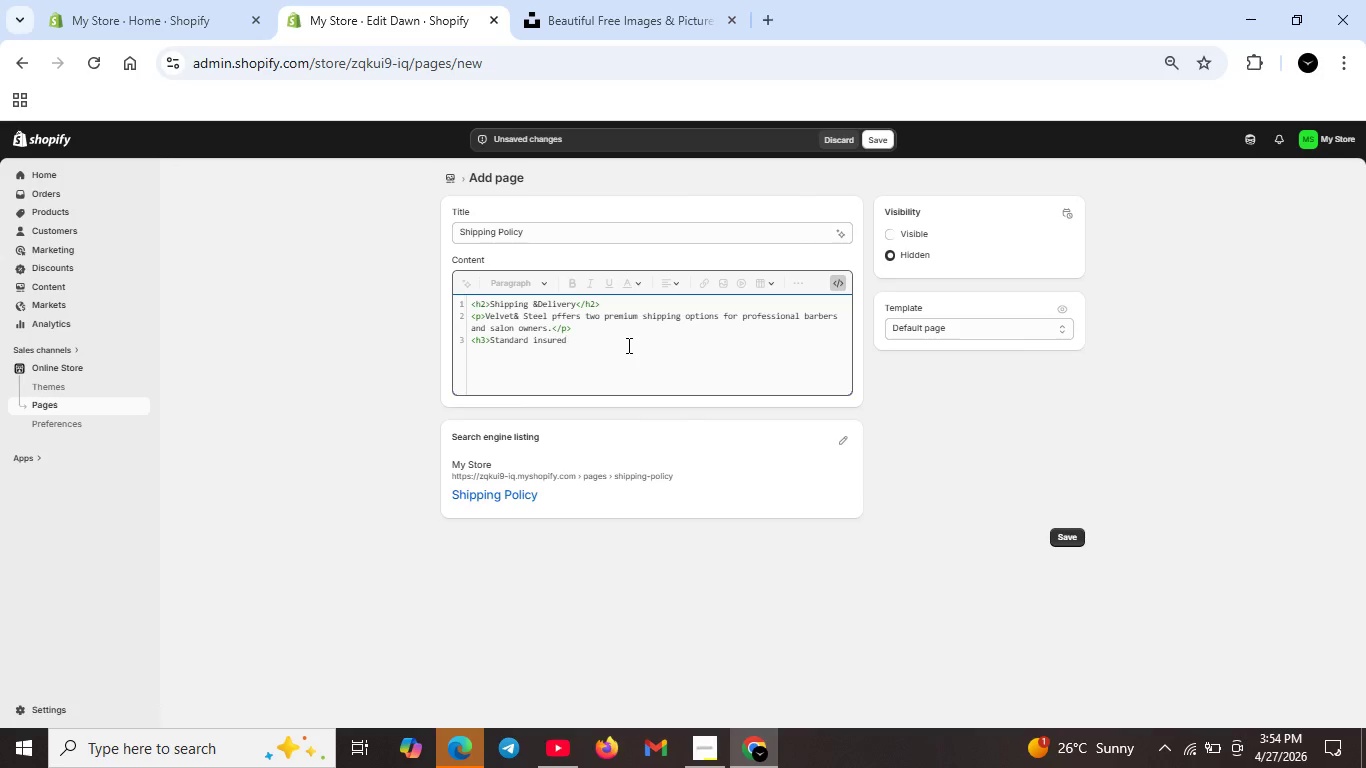 
key(ArrowLeft)
 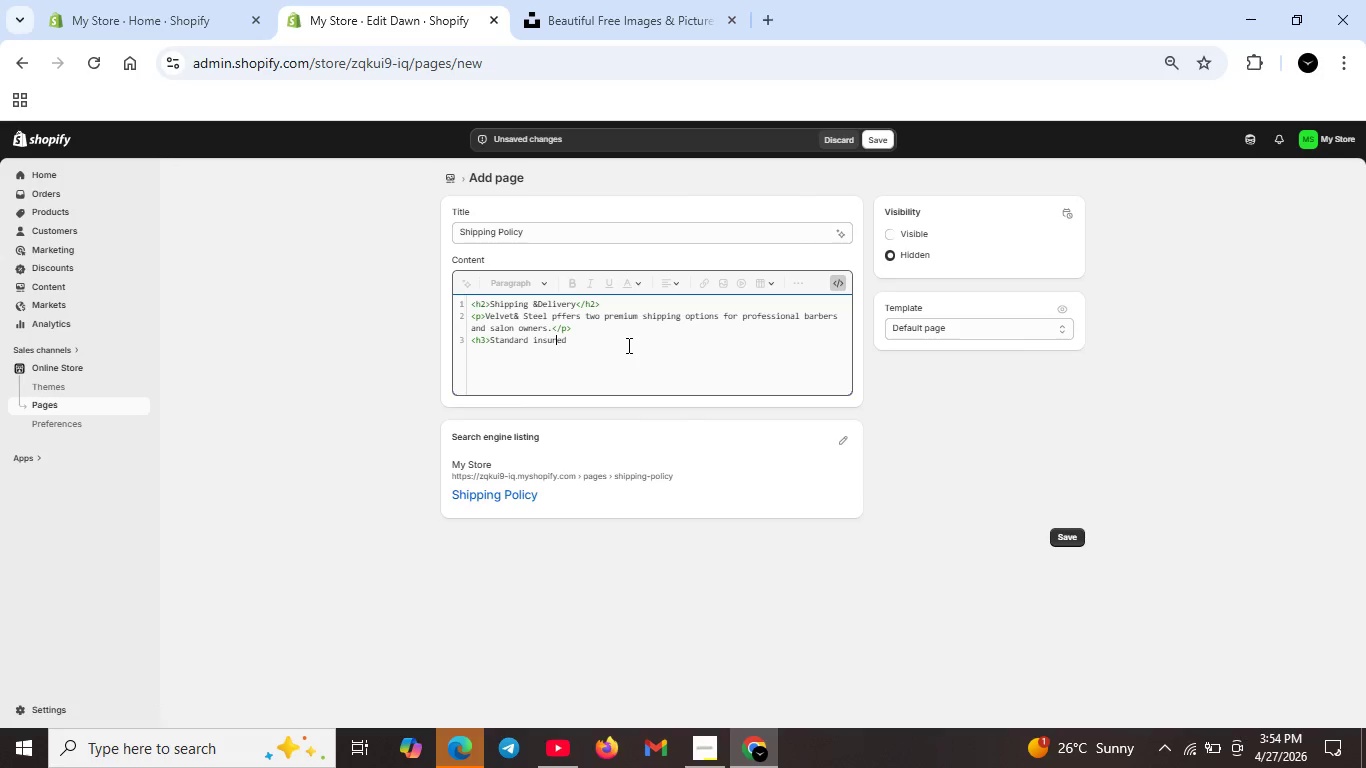 
key(ArrowLeft)
 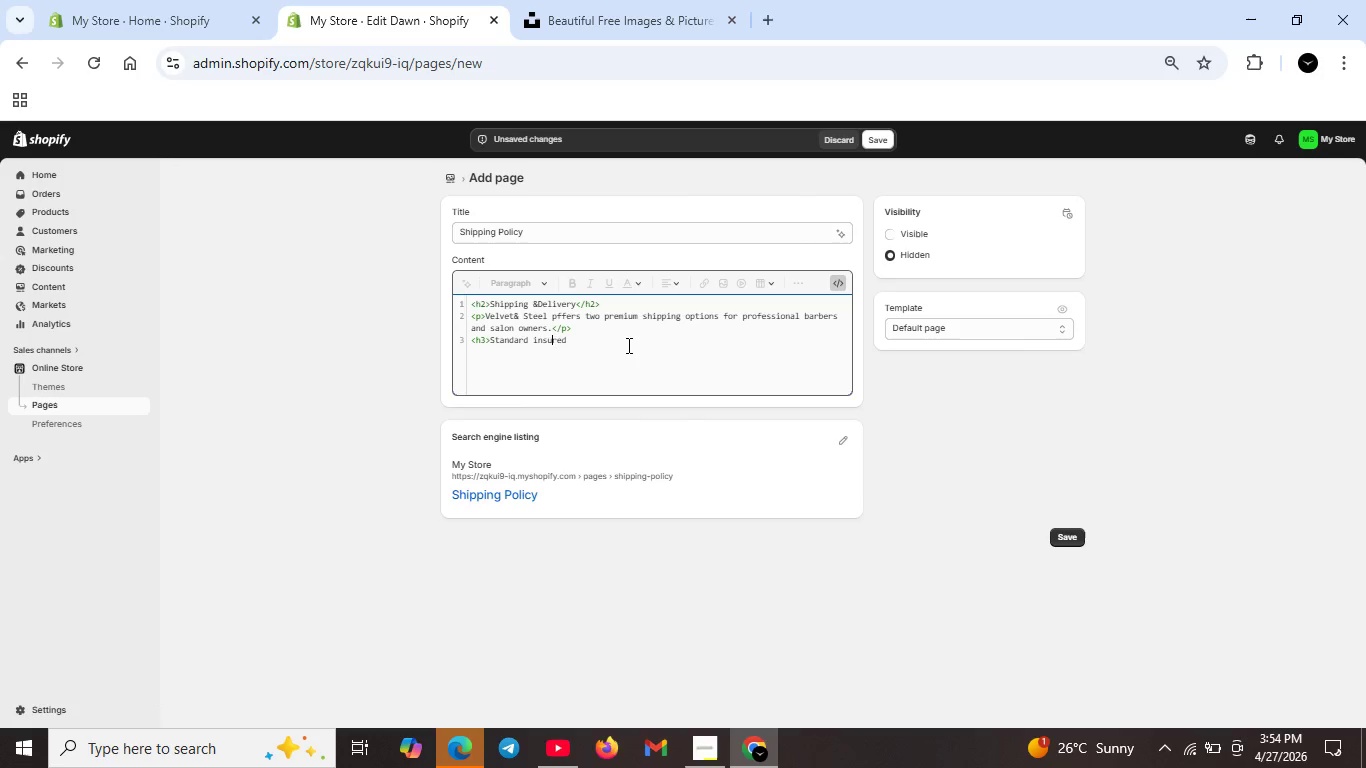 
key(ArrowLeft)
 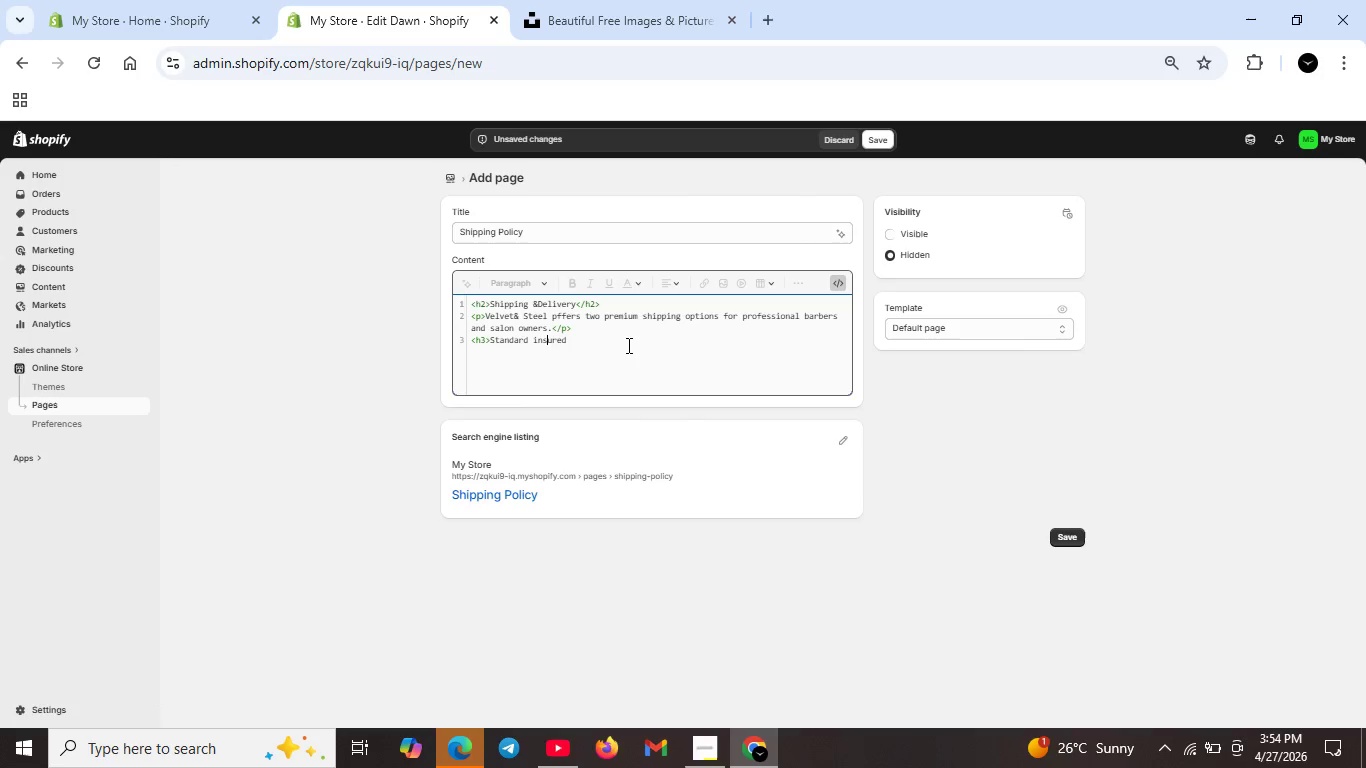 
key(ArrowLeft)
 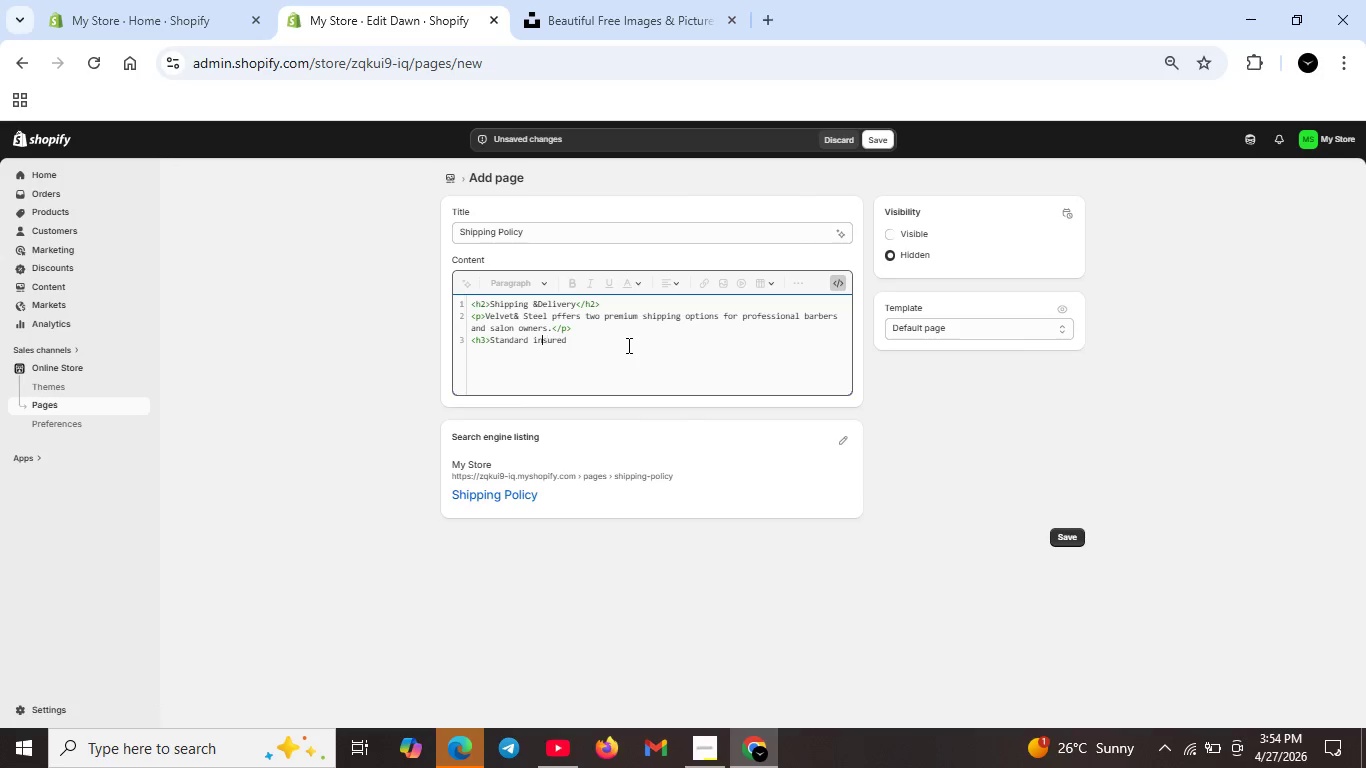 
key(ArrowLeft)
 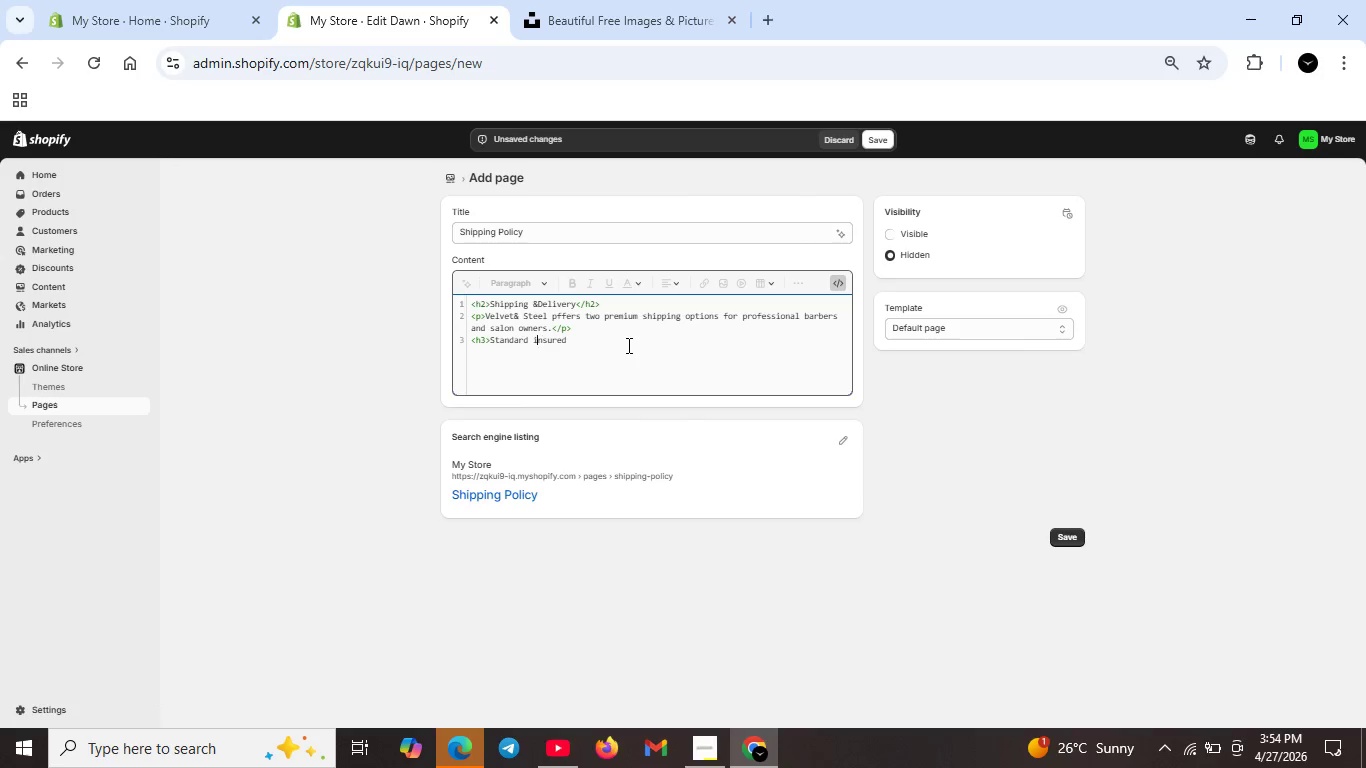 
key(ArrowLeft)
 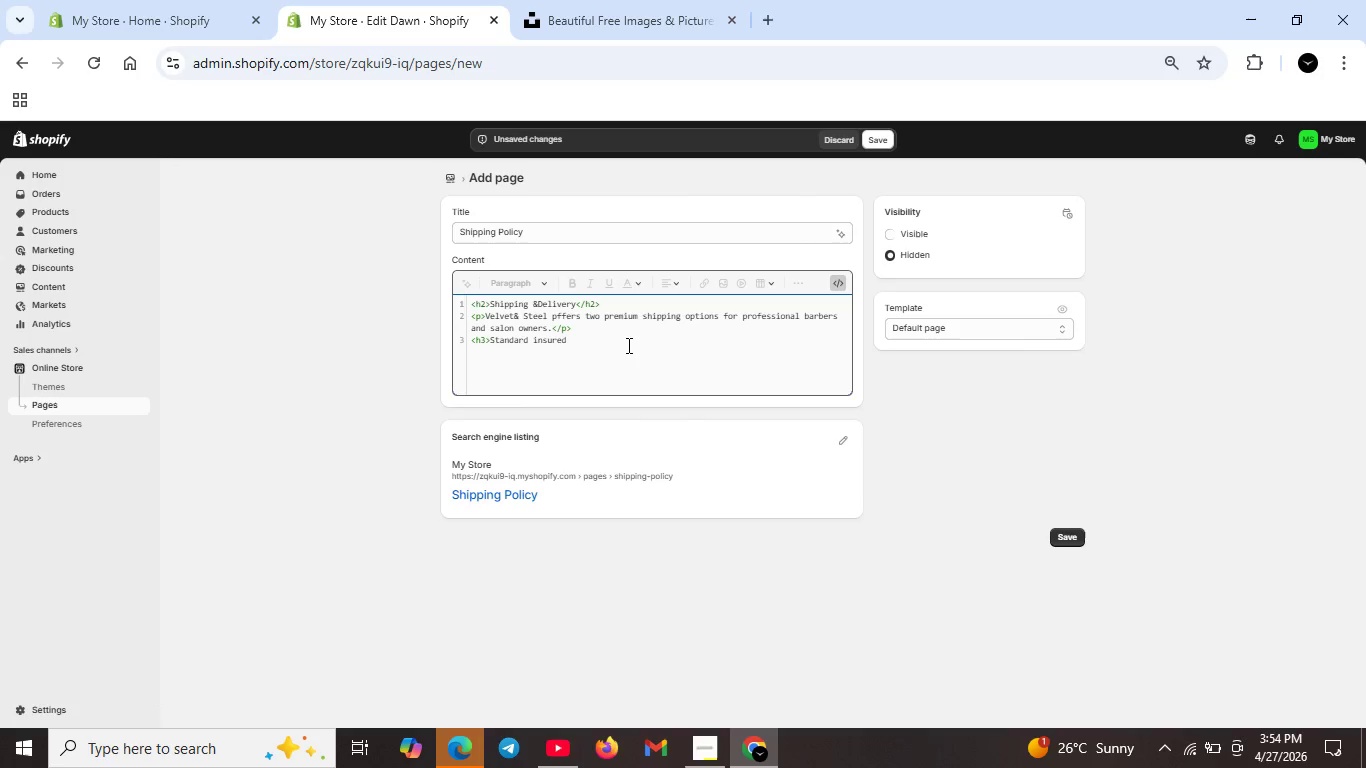 
key(Backspace)
 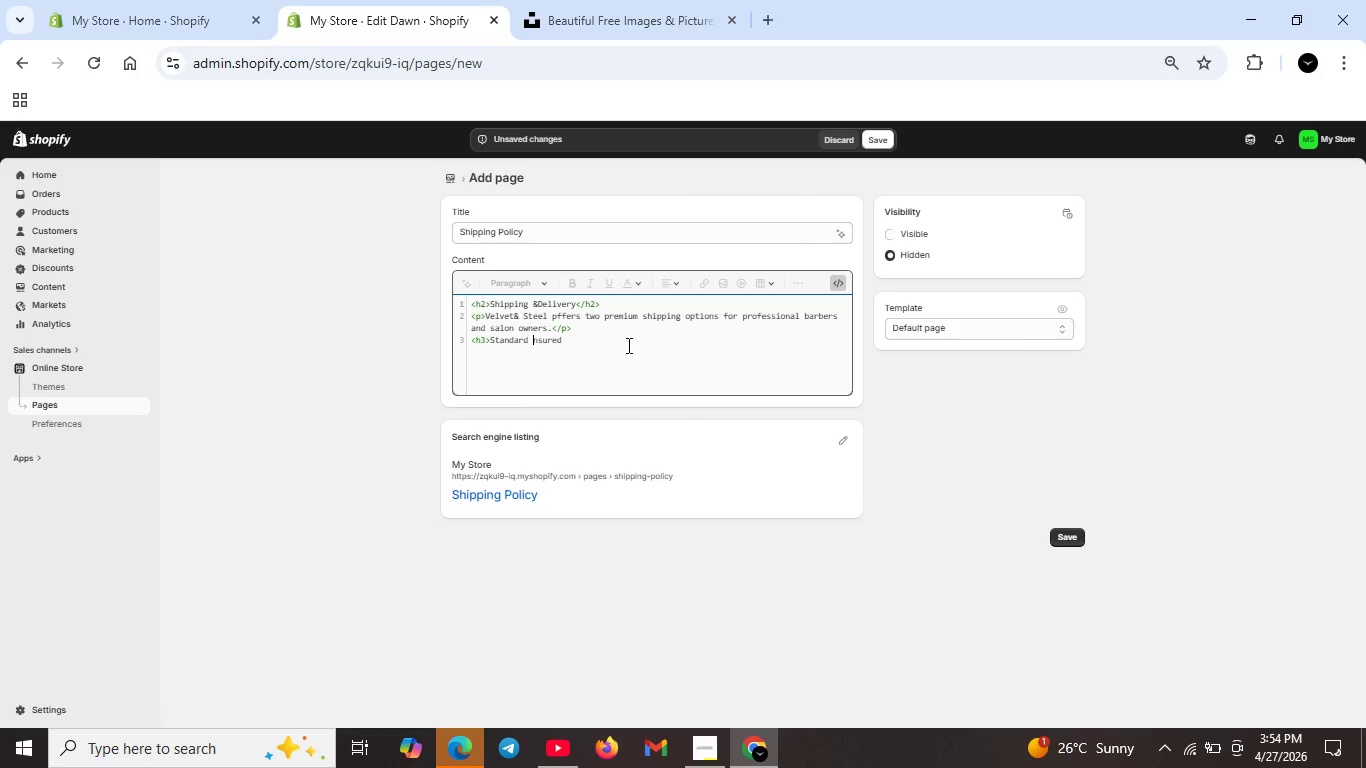 
key(CapsLock)
 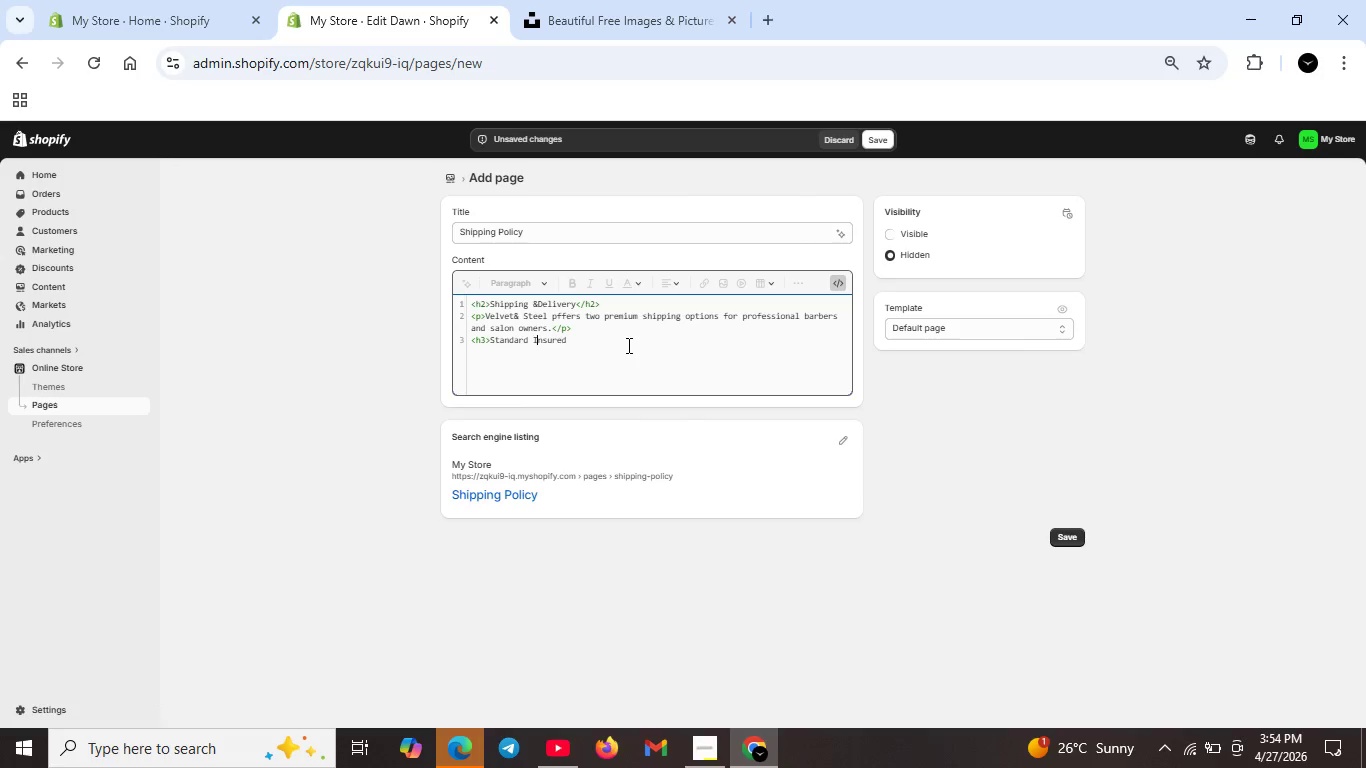 
key(I)
 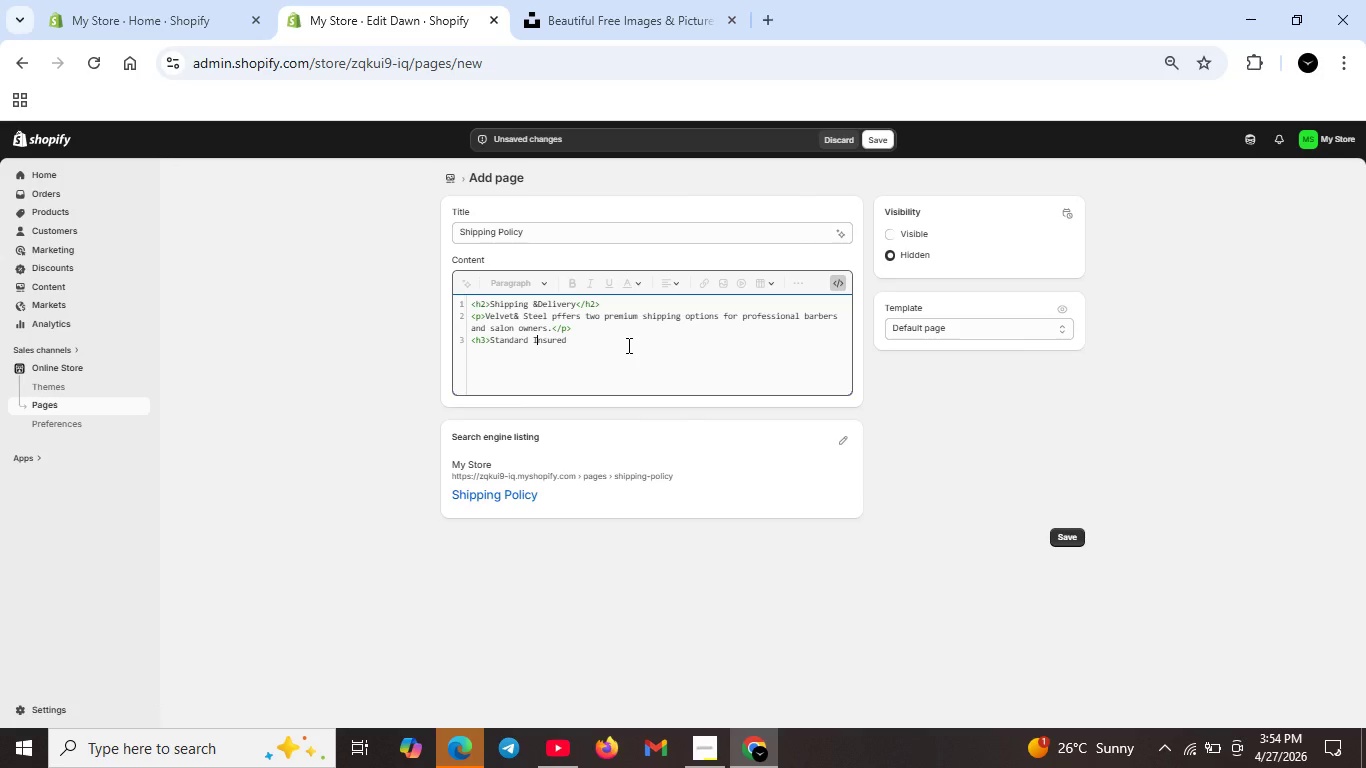 
key(CapsLock)
 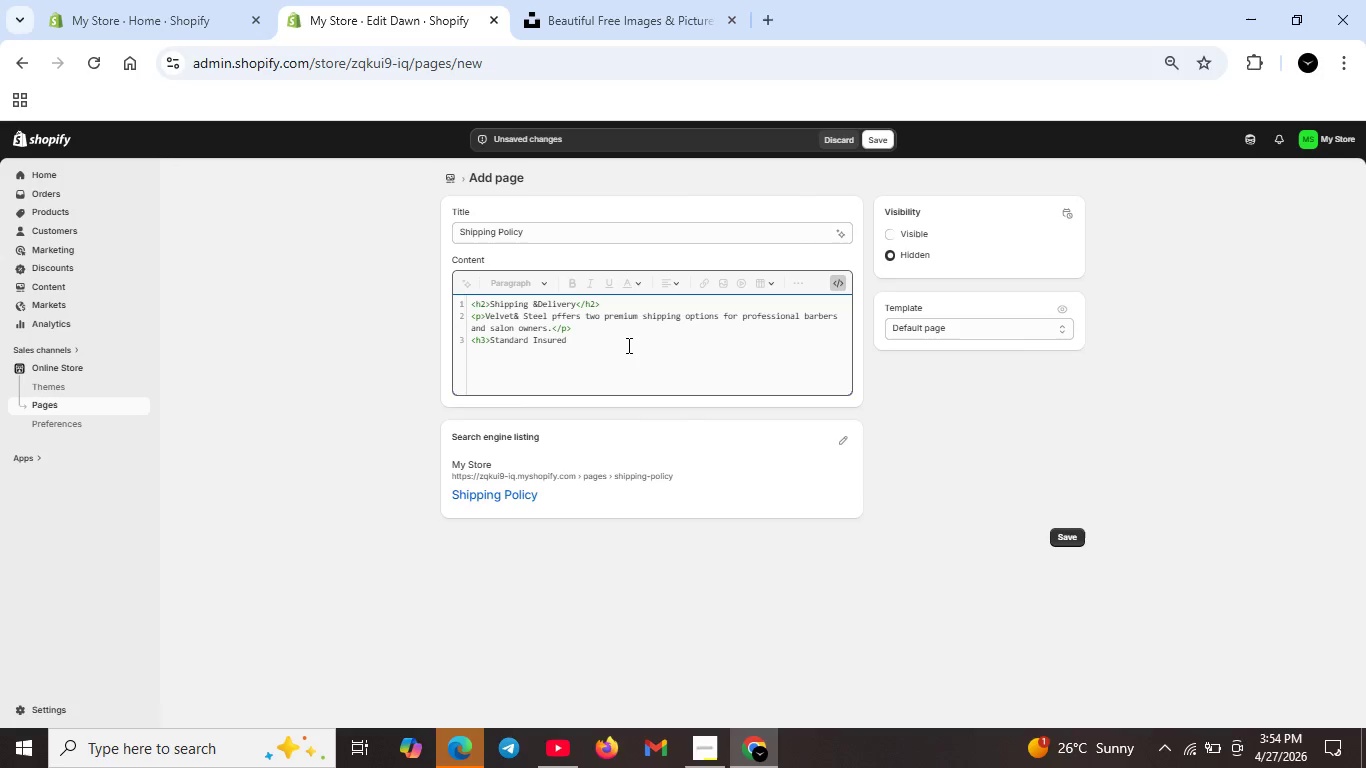 
key(ArrowRight)
 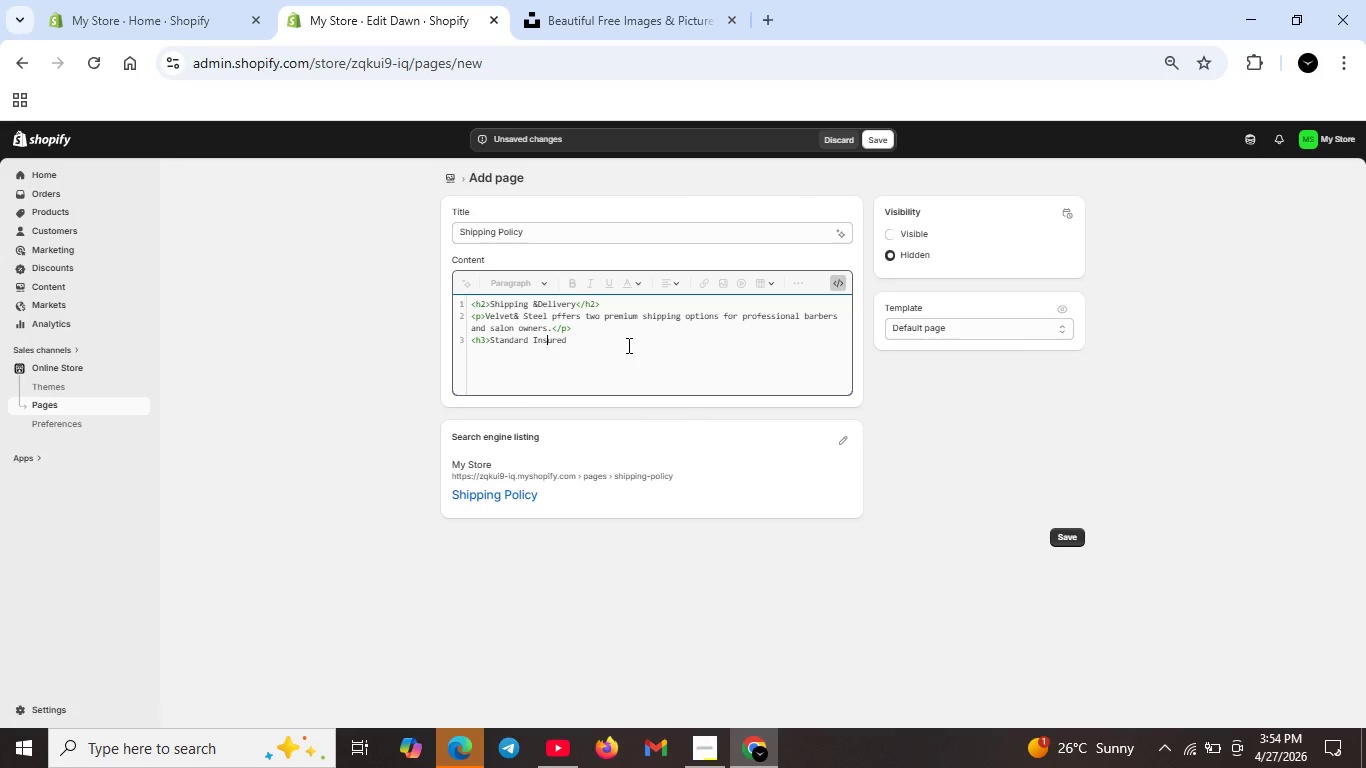 
key(ArrowRight)
 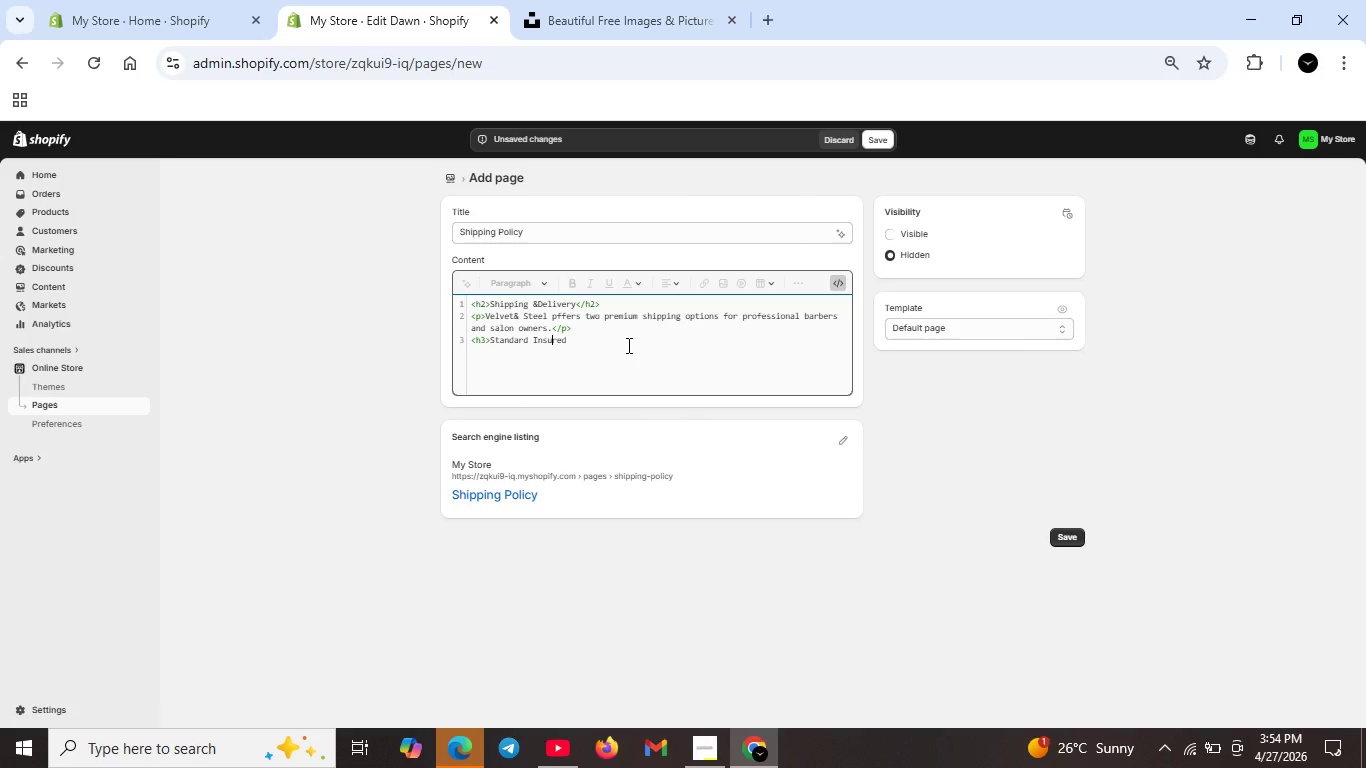 
key(ArrowRight)
 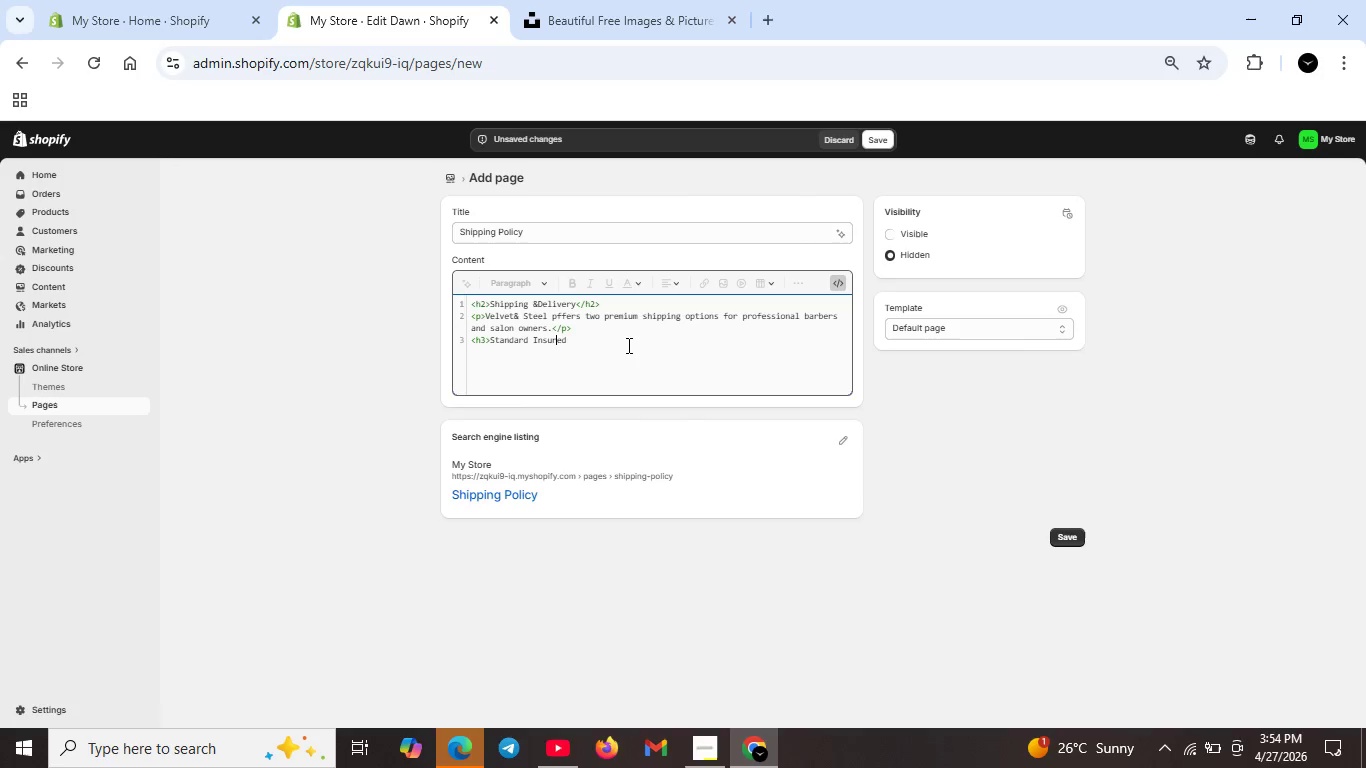 
key(ArrowRight)
 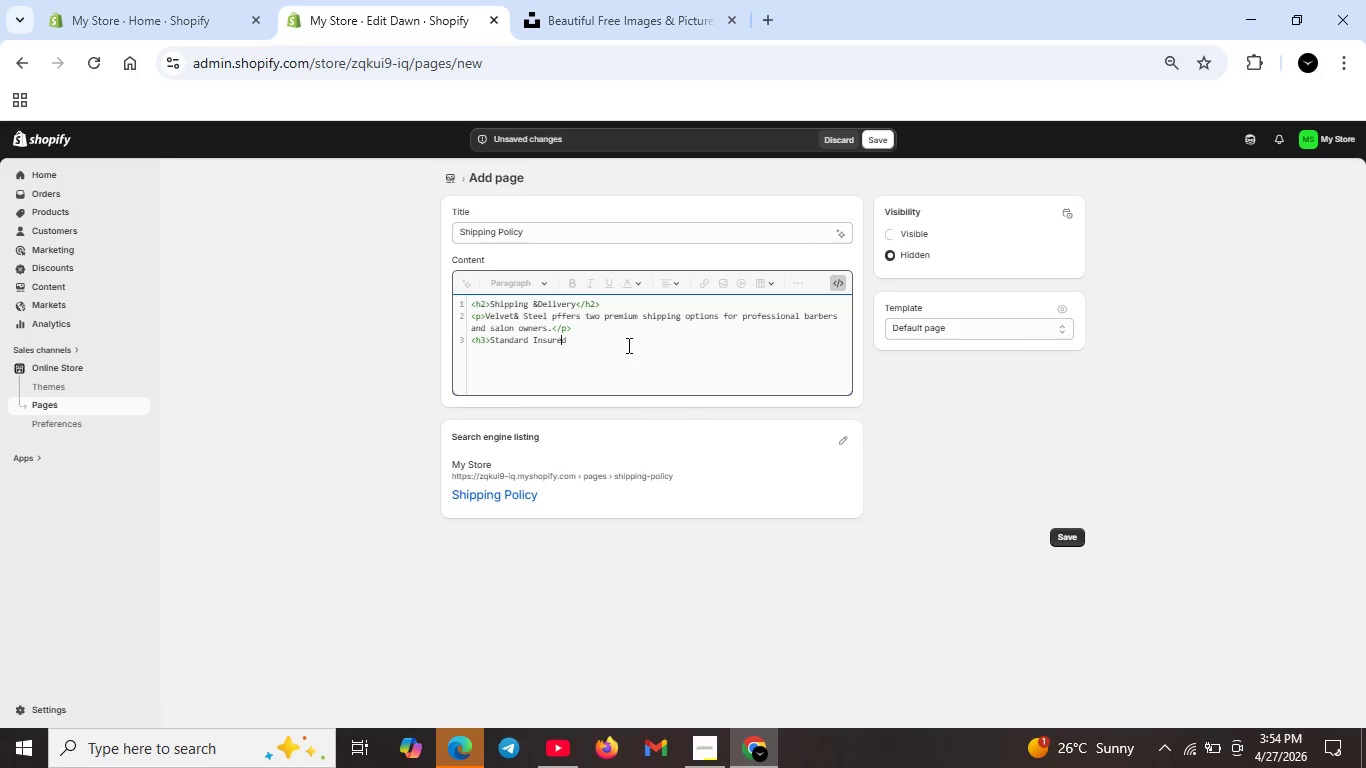 
key(ArrowRight)
 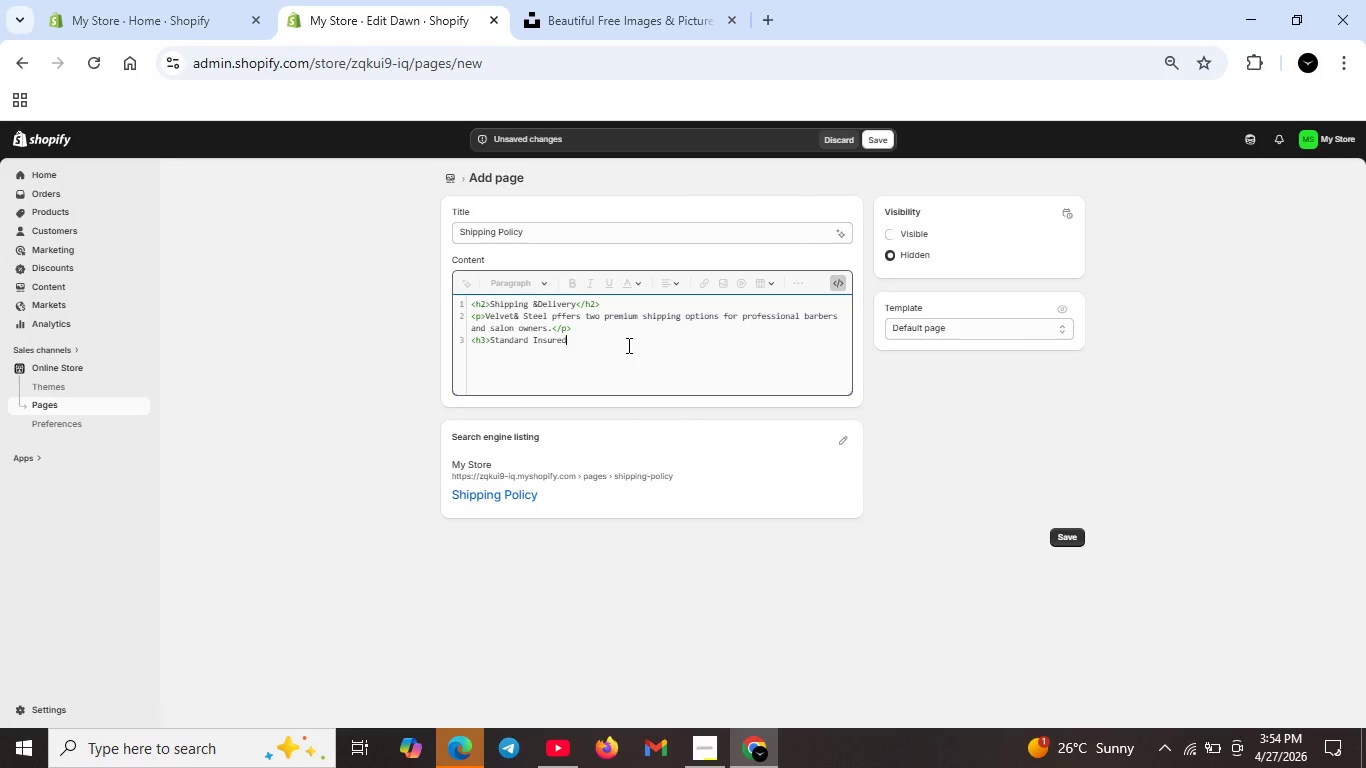 
key(ArrowRight)
 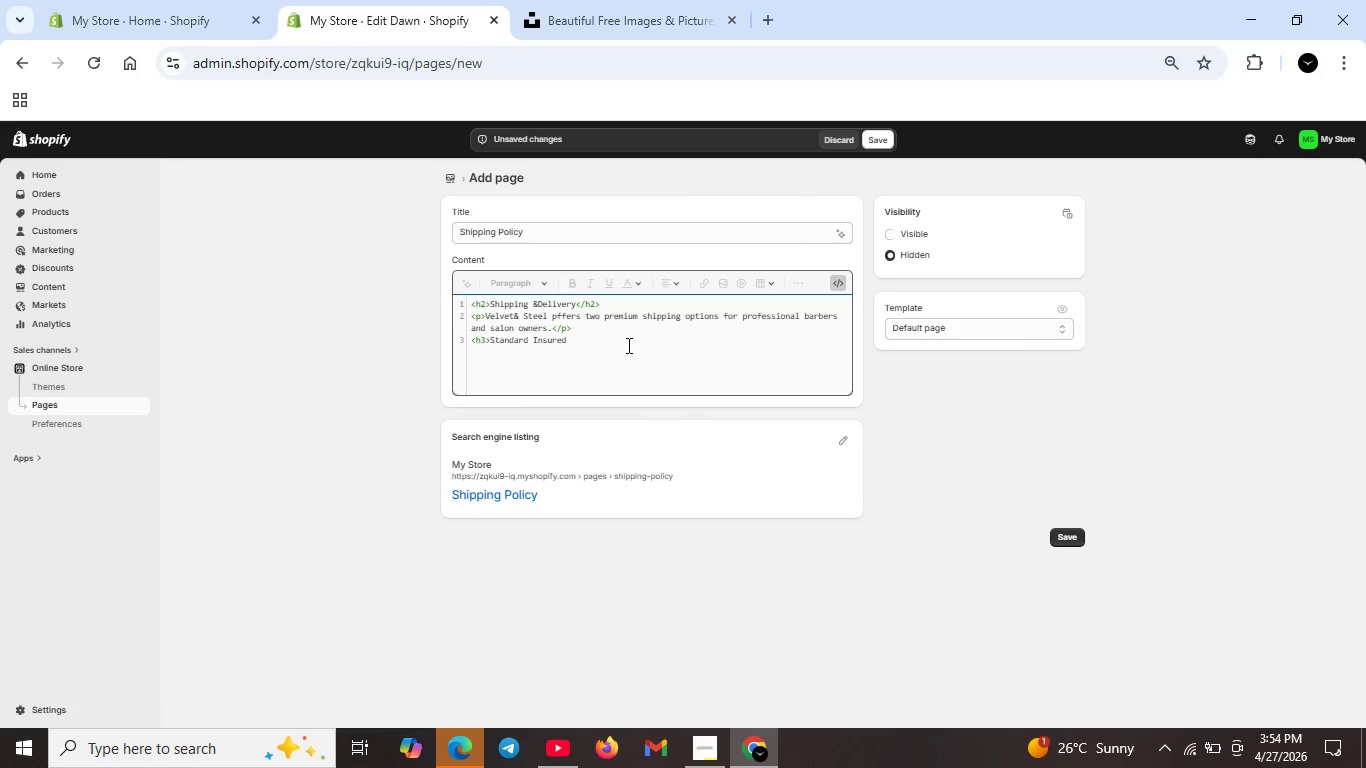 
type( Shipping</h3>)
 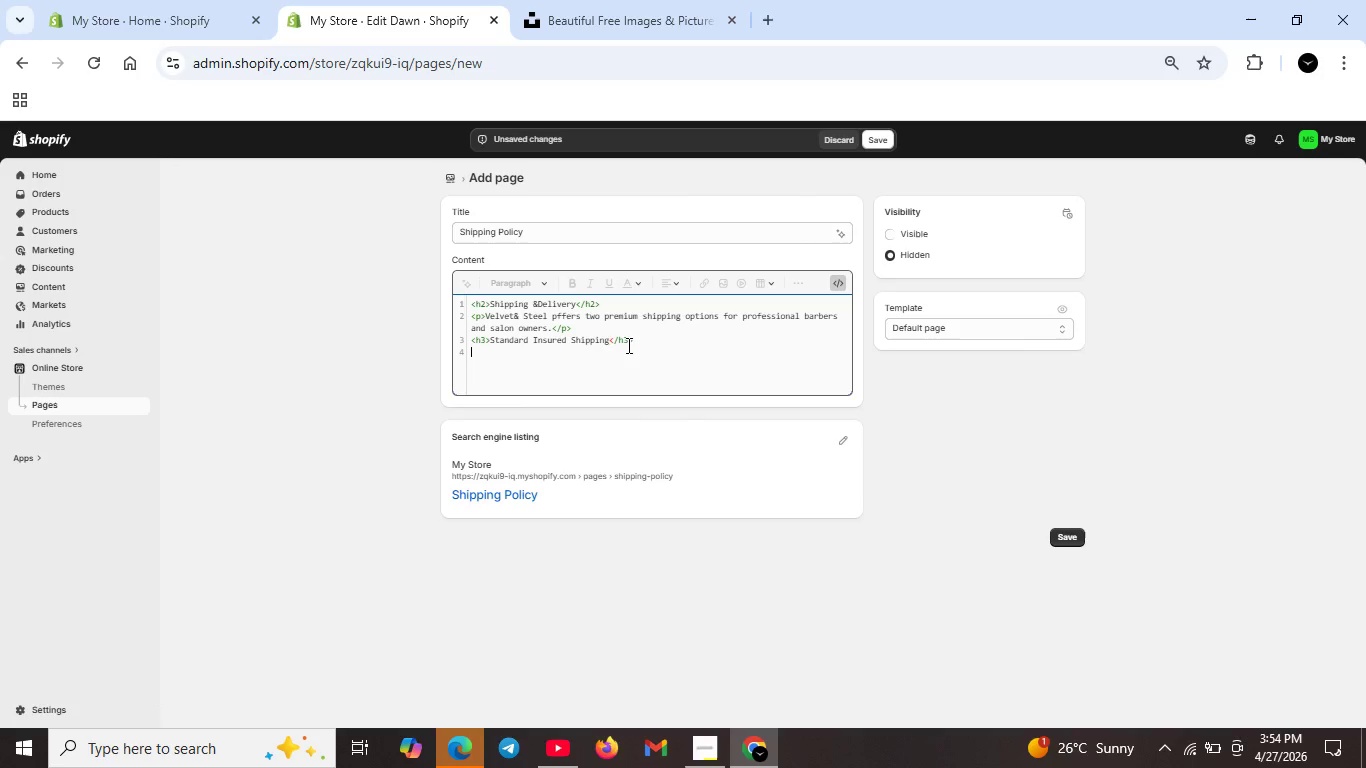 
 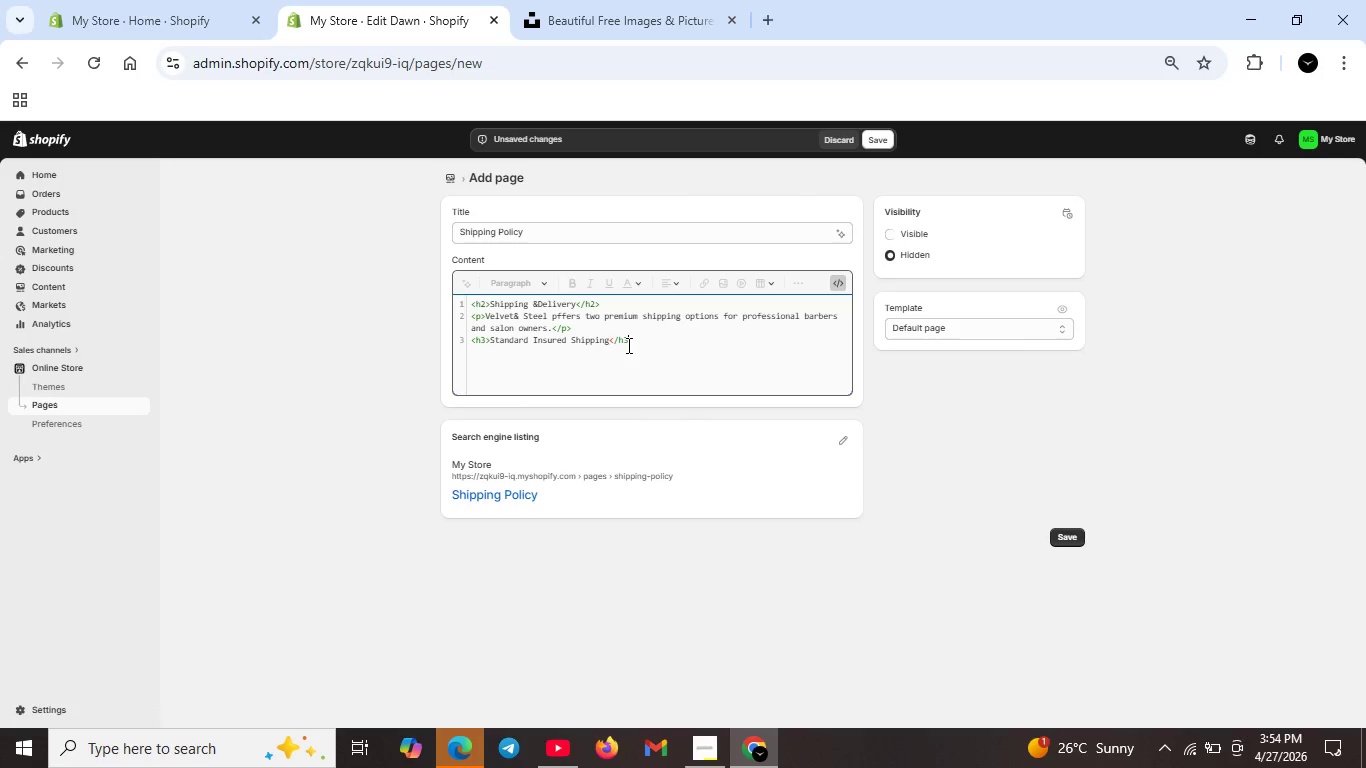 
key(Shift+Enter)
 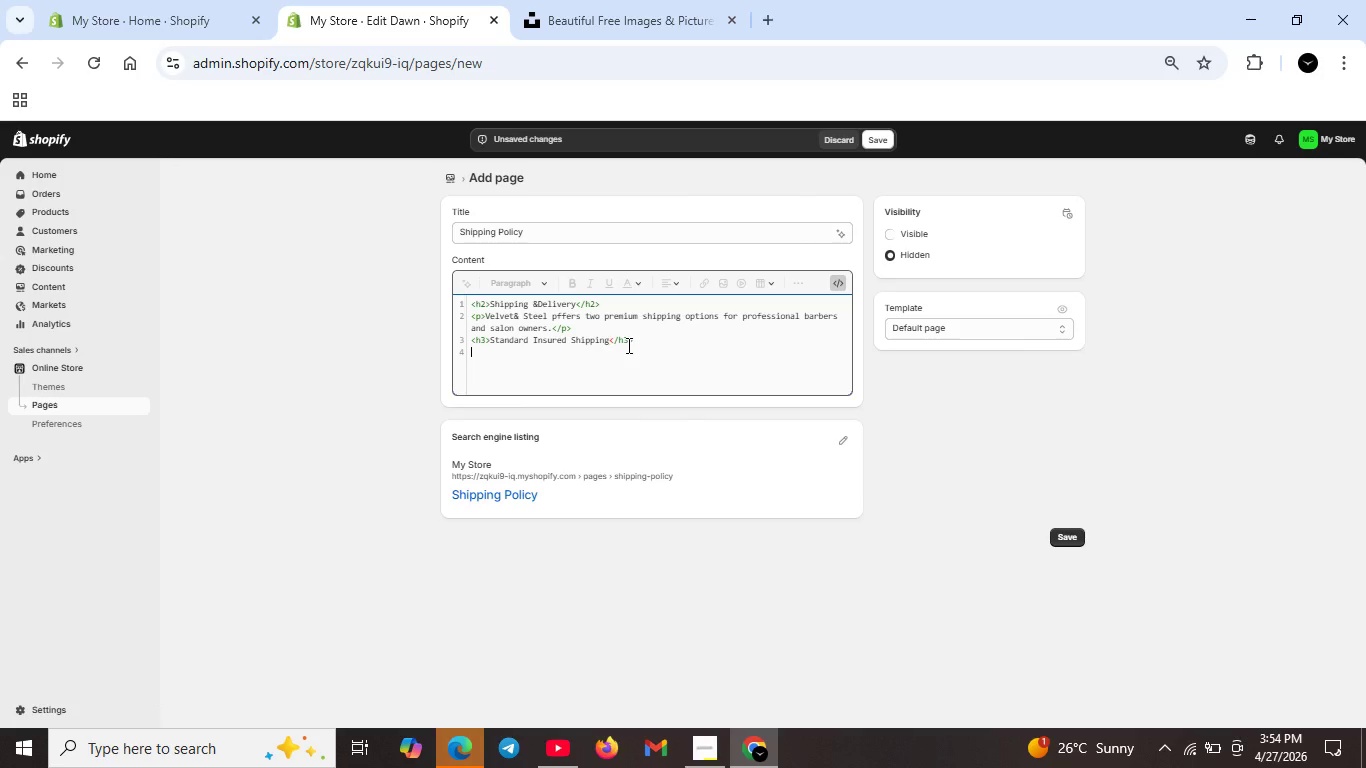 
hold_key(key=ShiftRight, duration=1.5)
 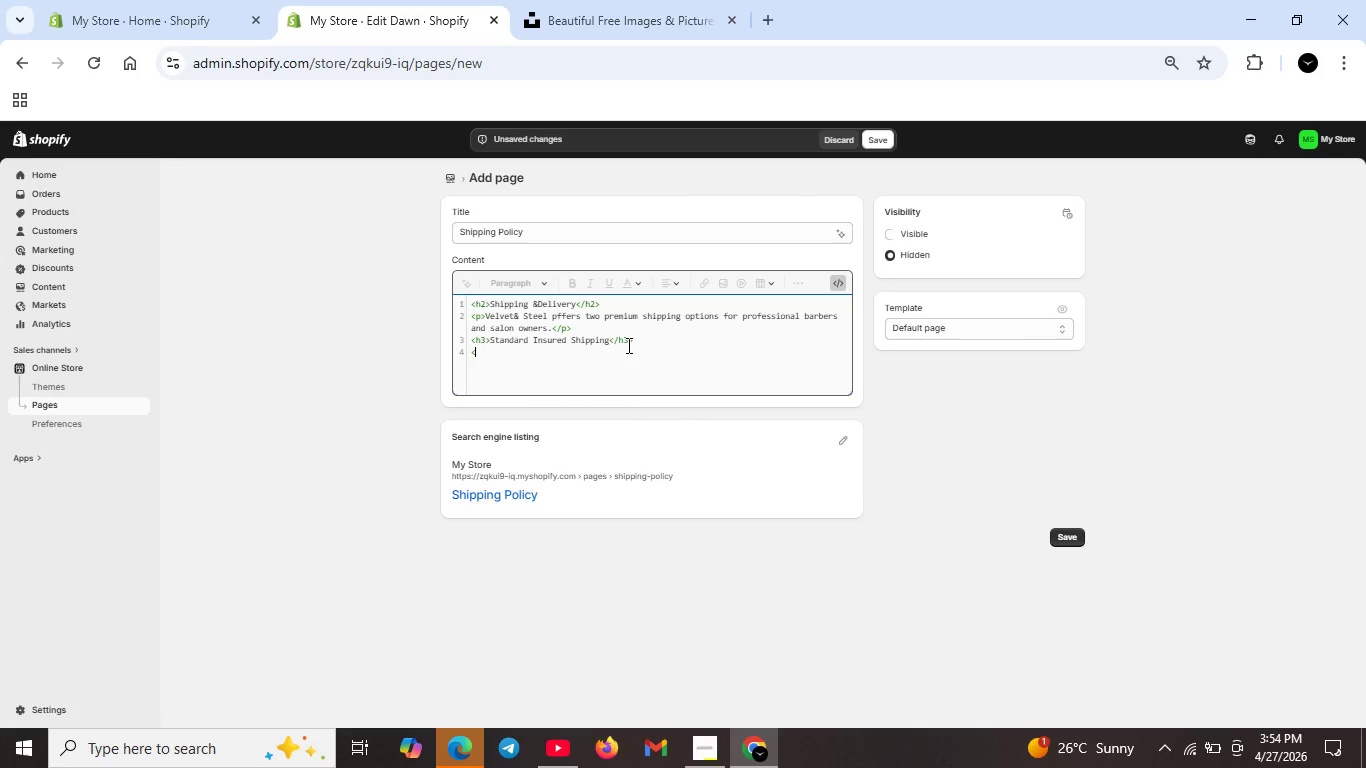 
type(<ul>)
 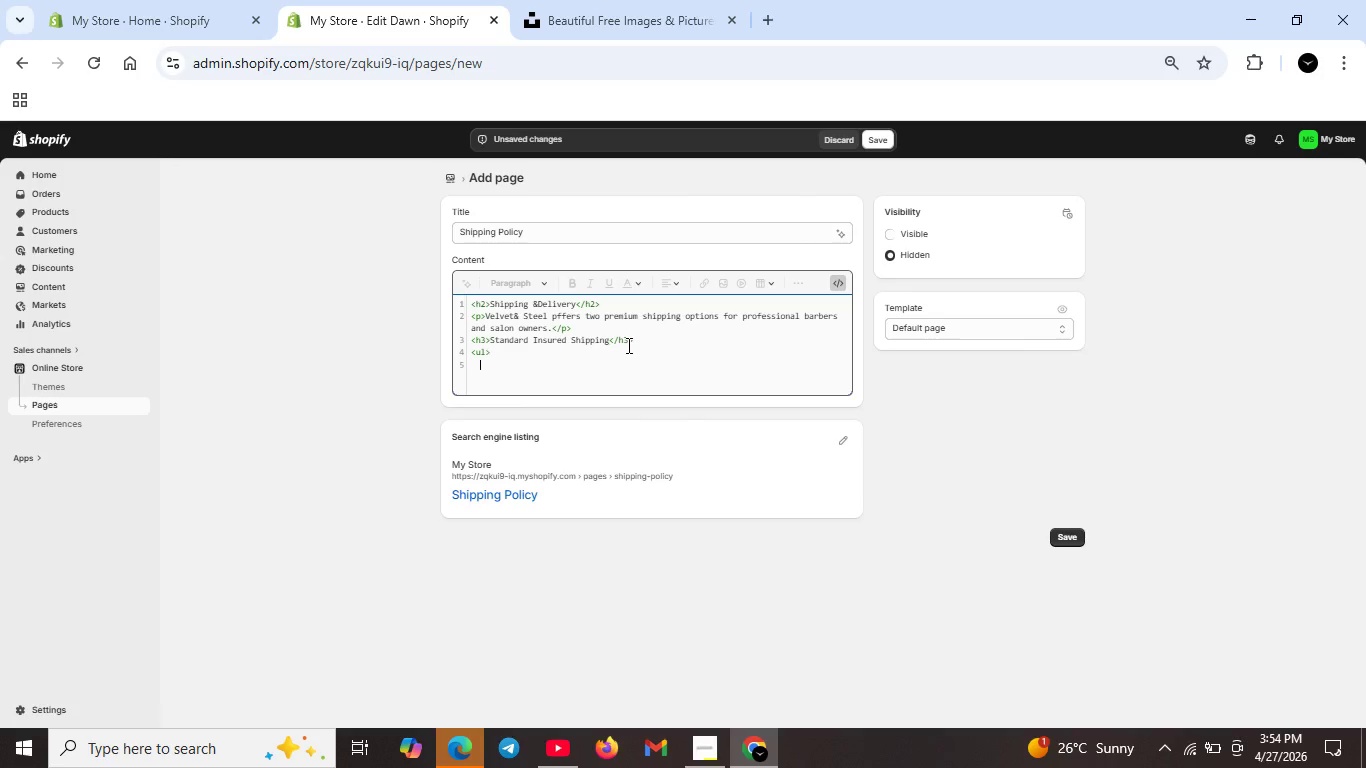 
key(Shift+Enter)
 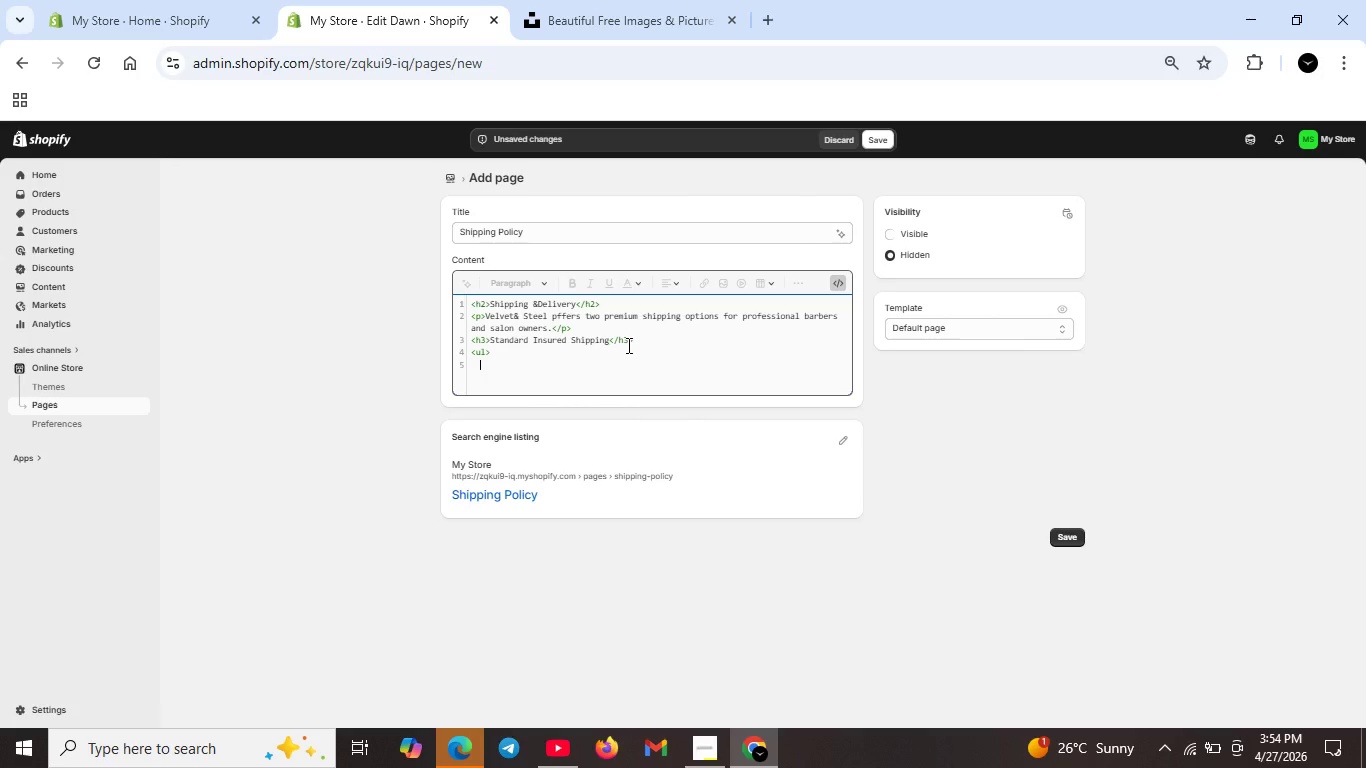 
type(<li>)
 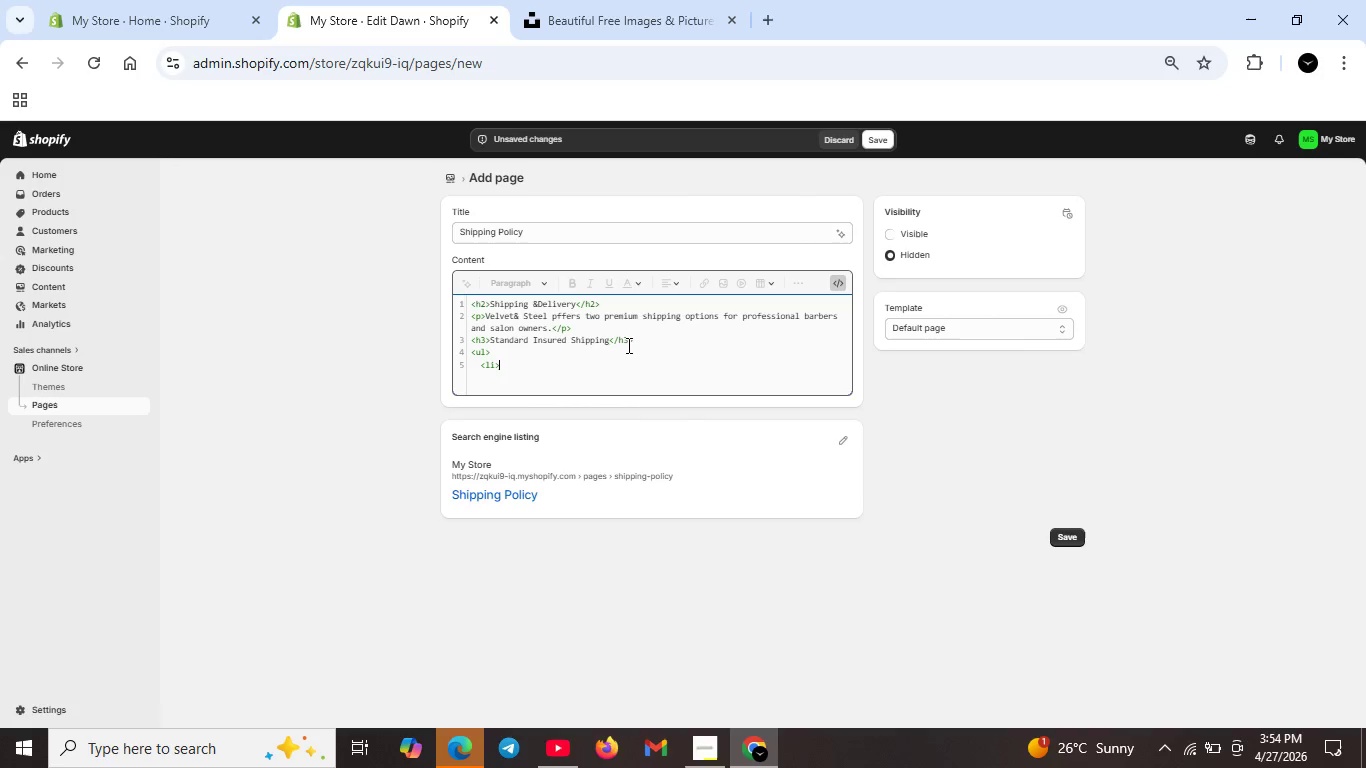 
type(Delivery within 5-7 business dys</li>)
 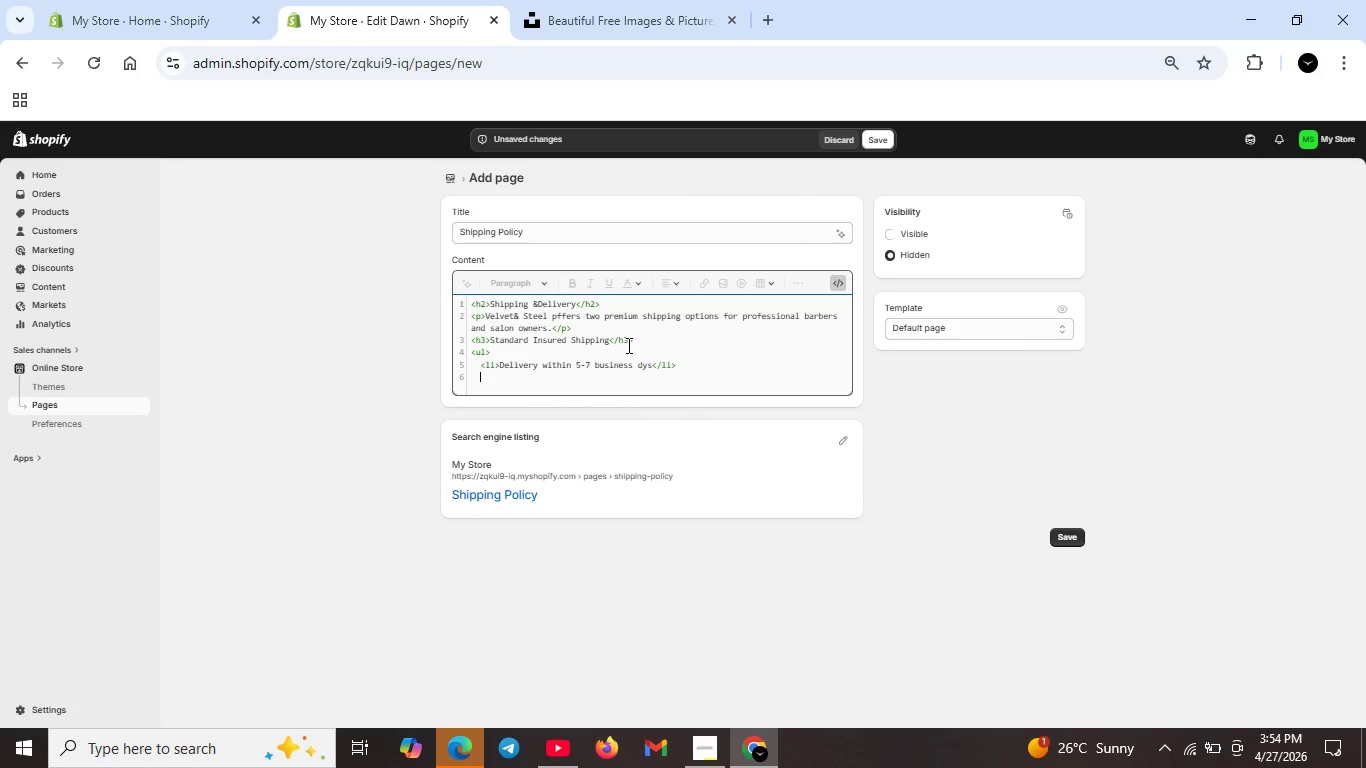 
key(Shift+Enter)
 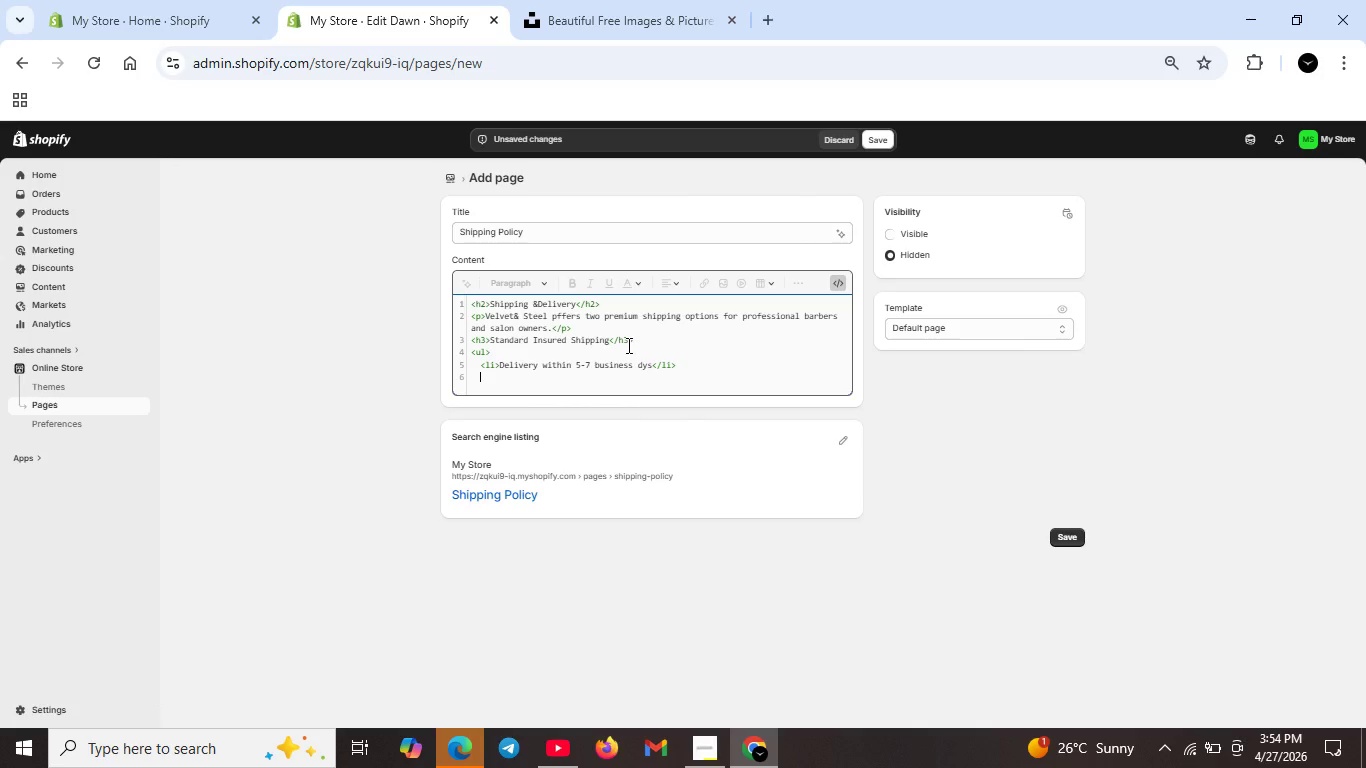 
type(<li>Fully insured againist loss or damaged</li>)
 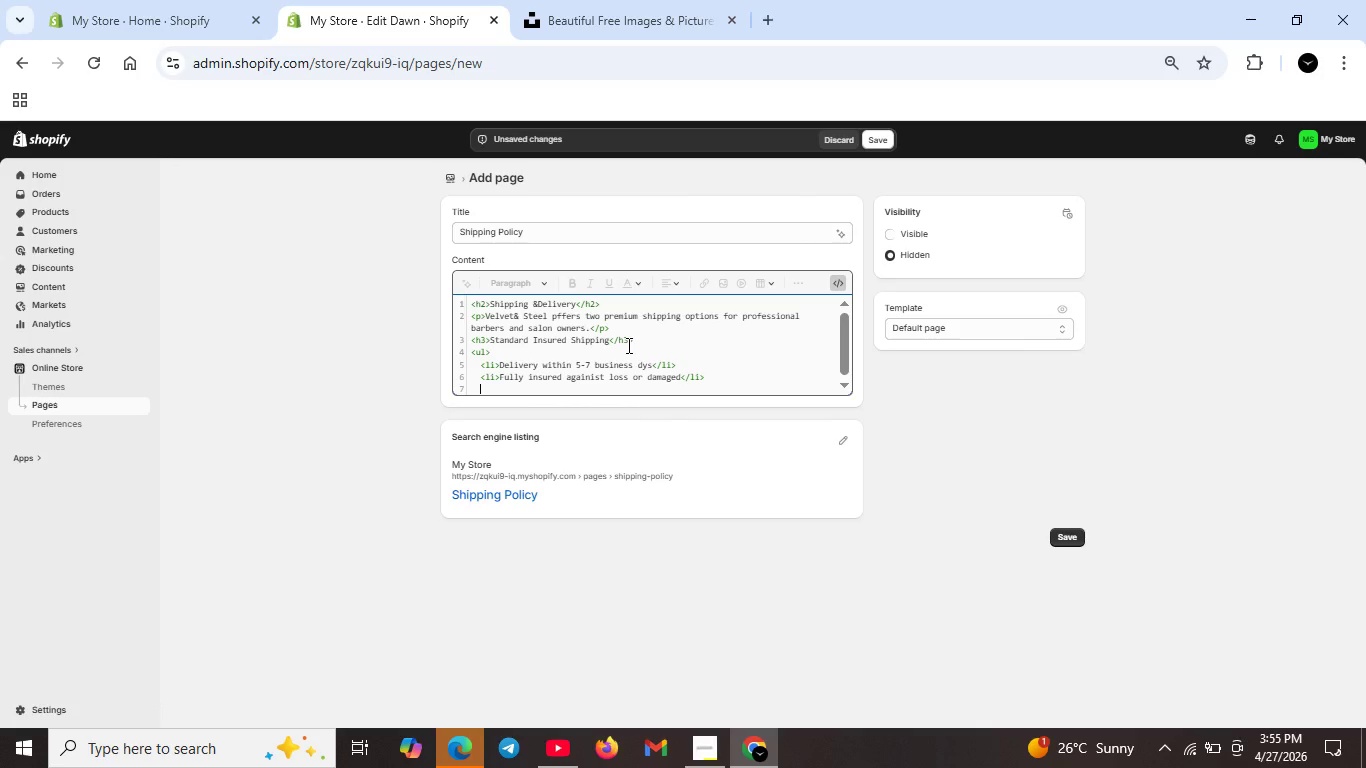 
 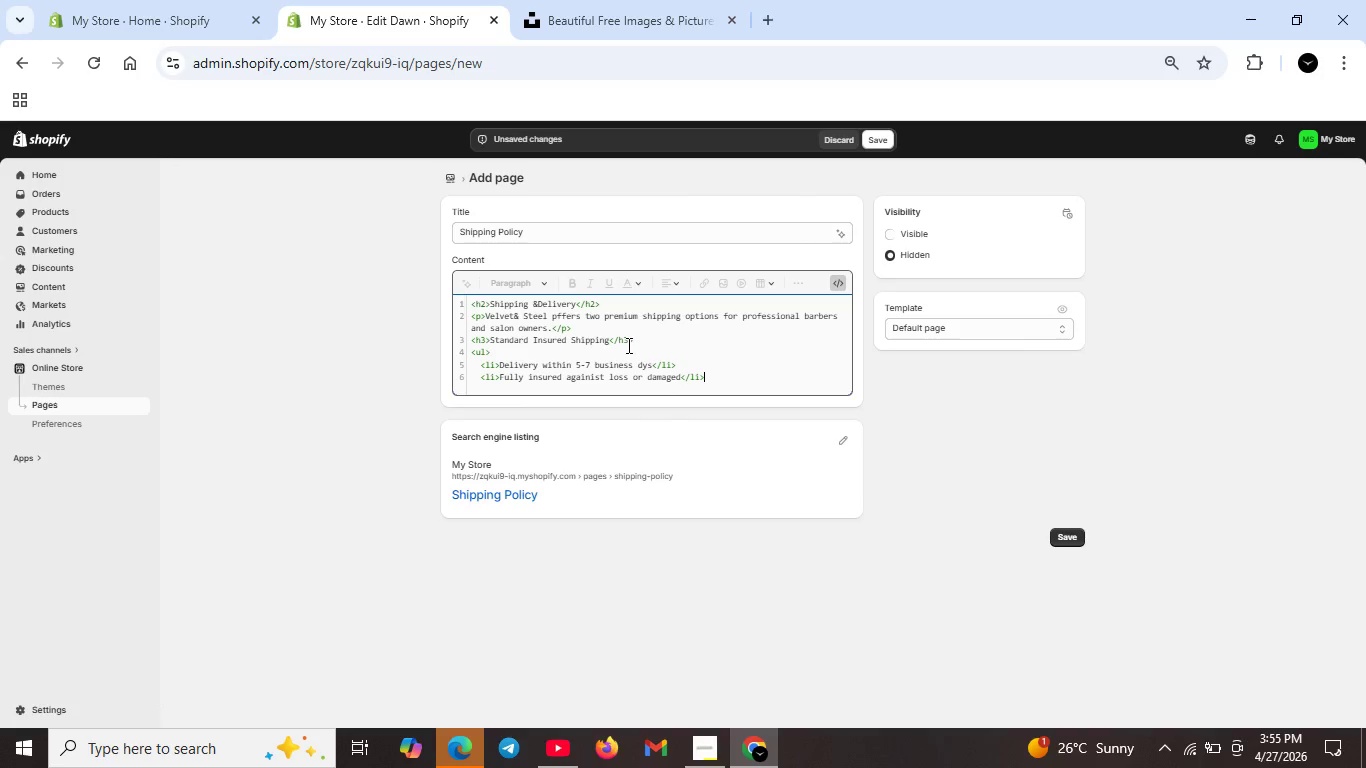 
key(Shift+Enter)
 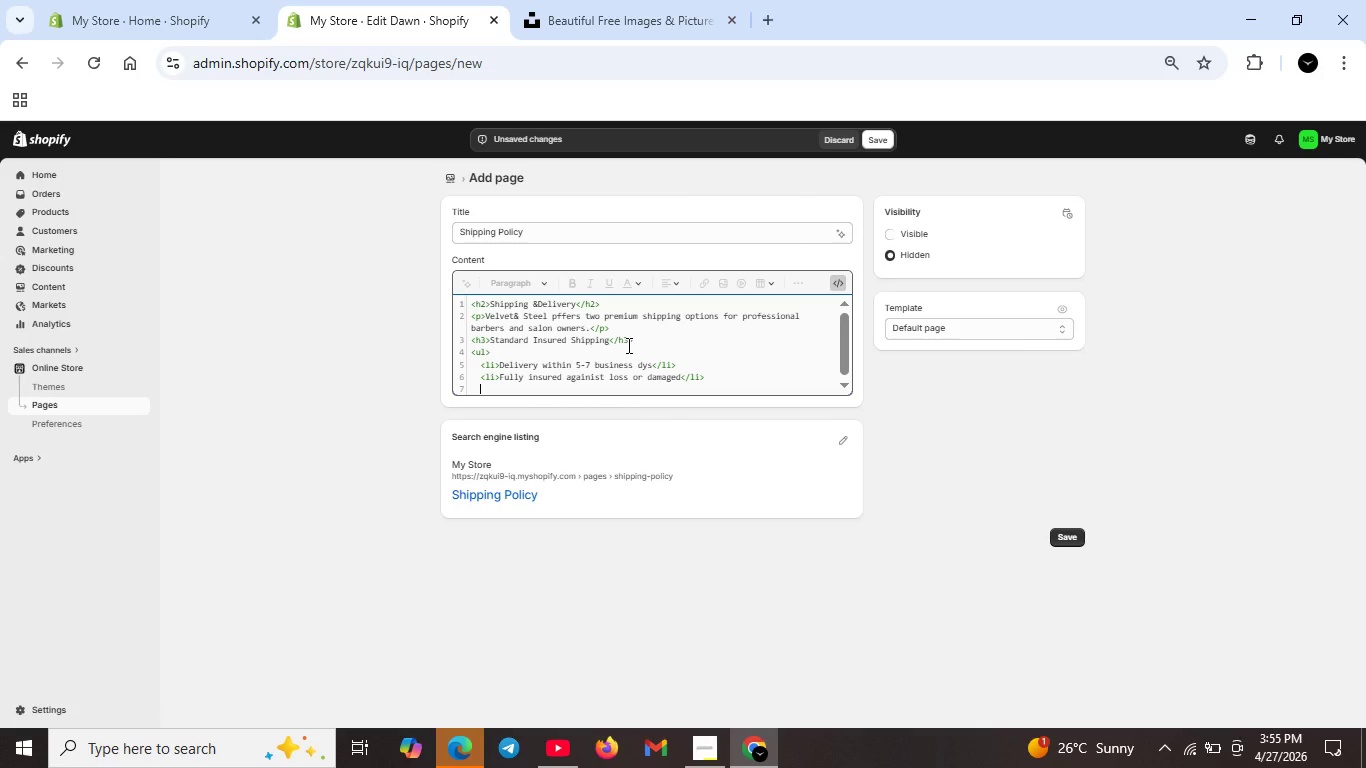 
type(<li>Tracked via email email and SMS</li>)
 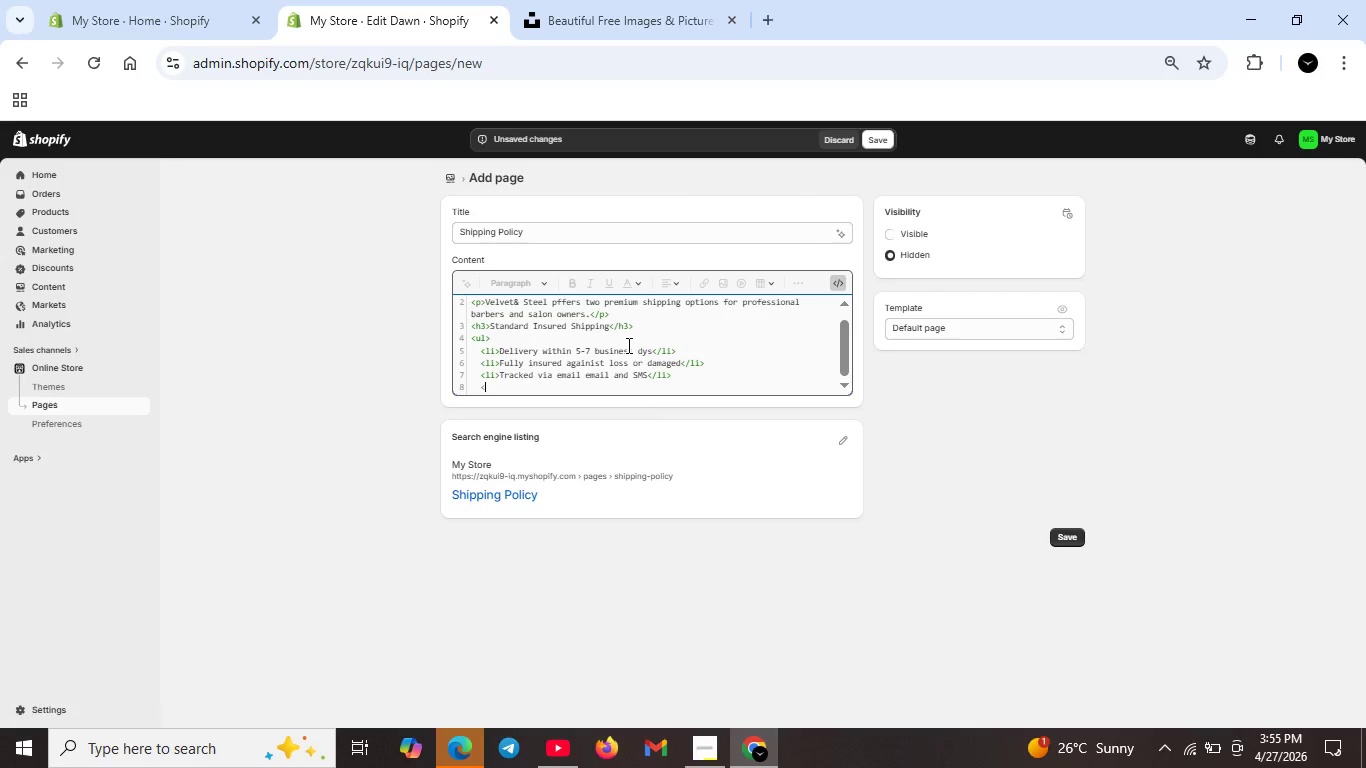 
 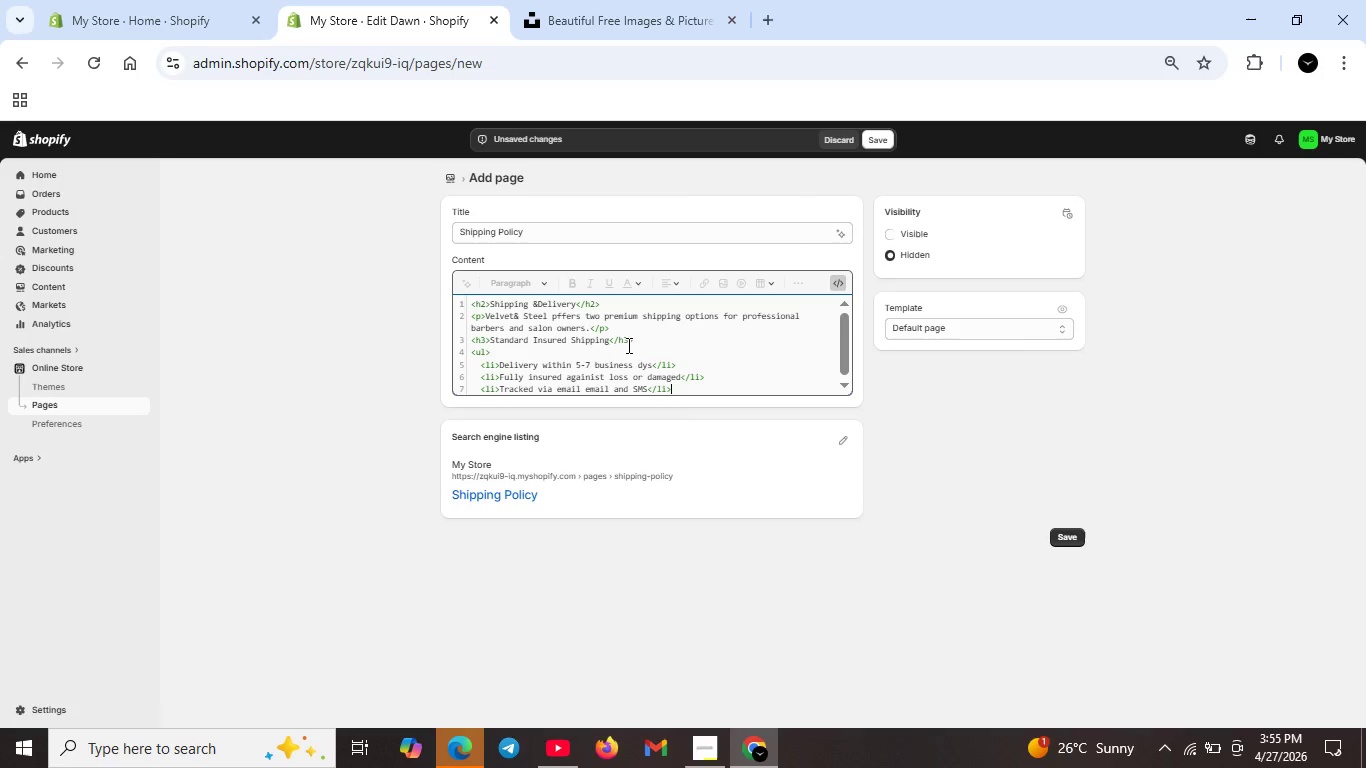 
key(Shift+Enter)
 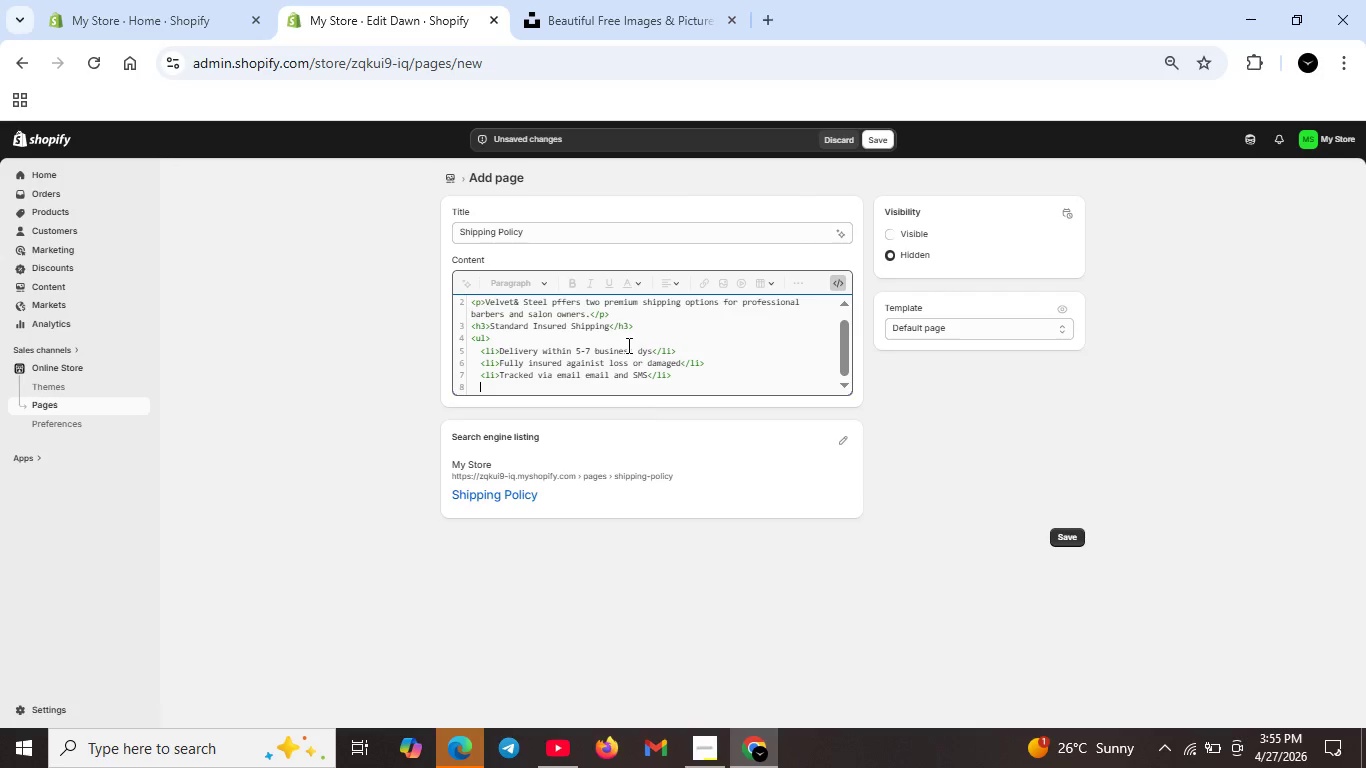 
type(<li>Free for orders over $150</li>)
 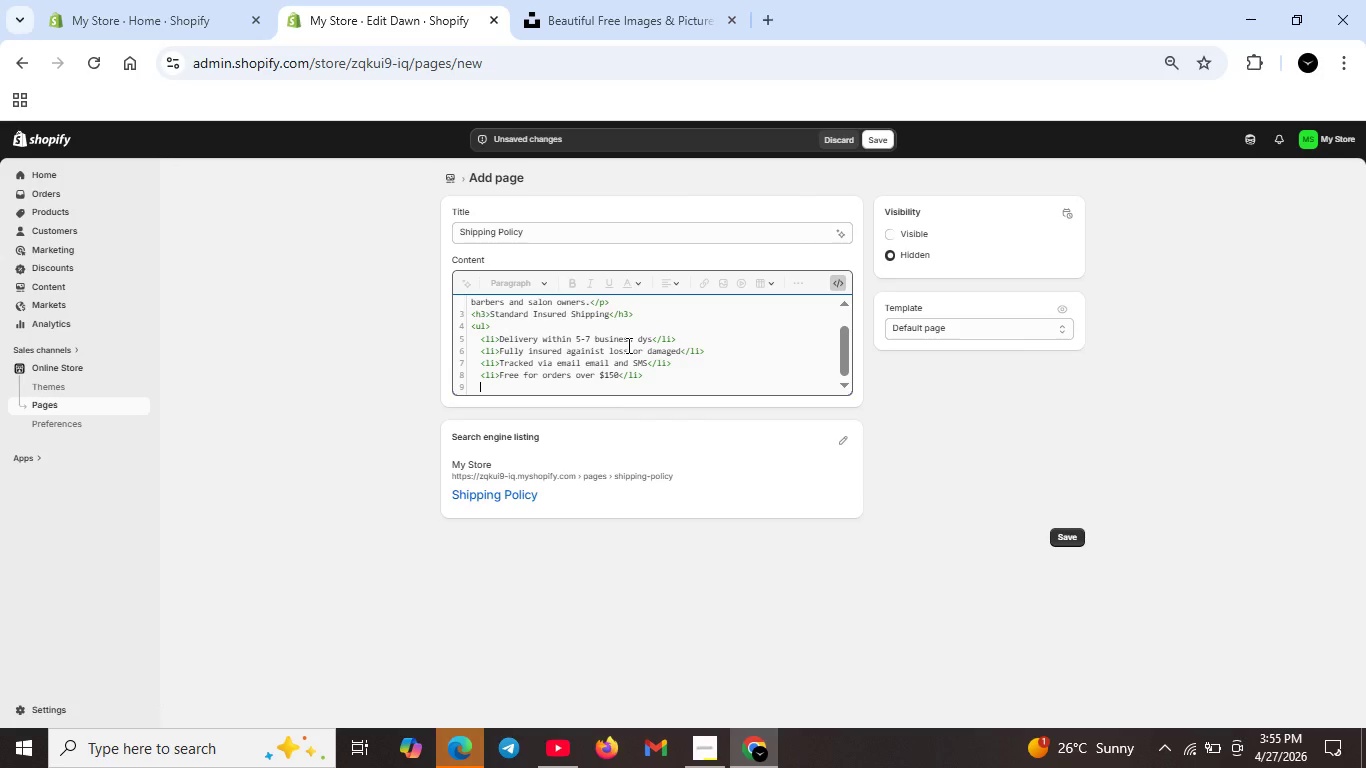 
 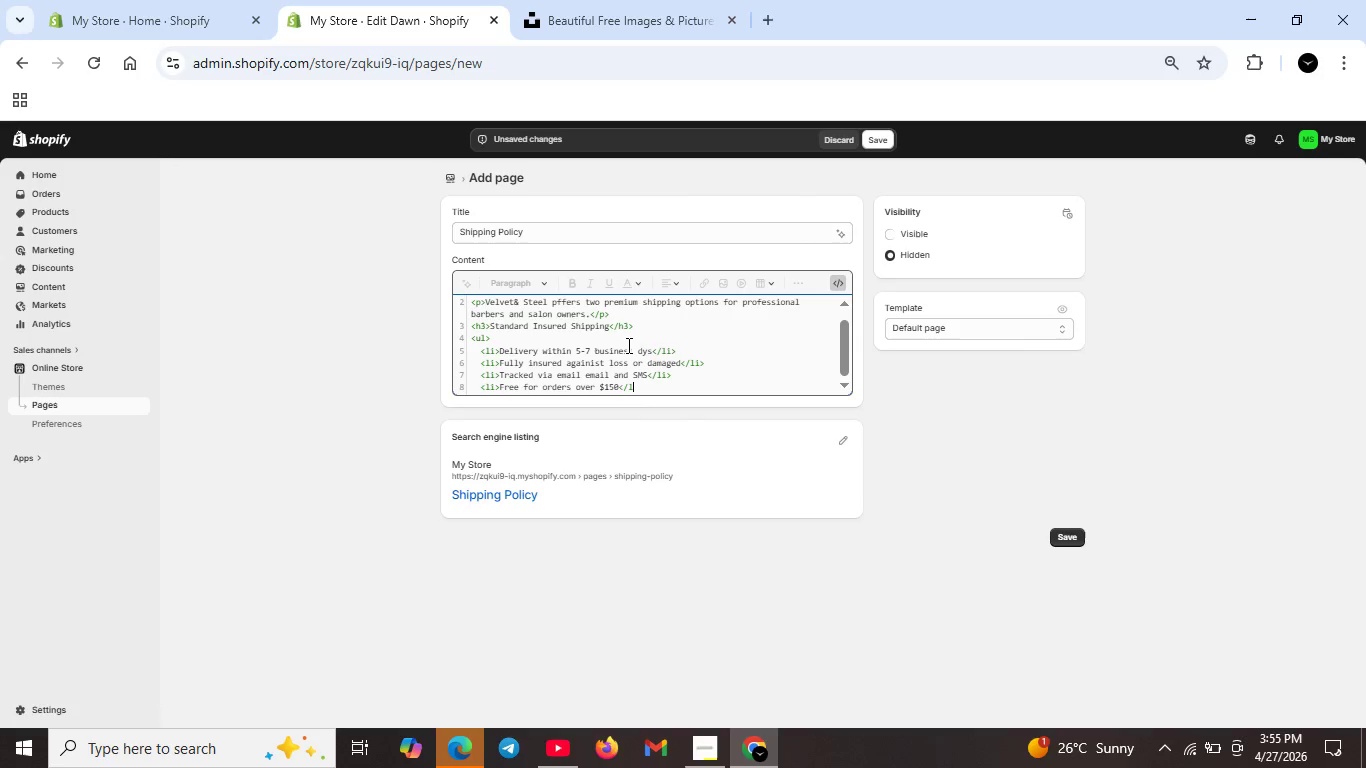 
key(Shift+Enter)
 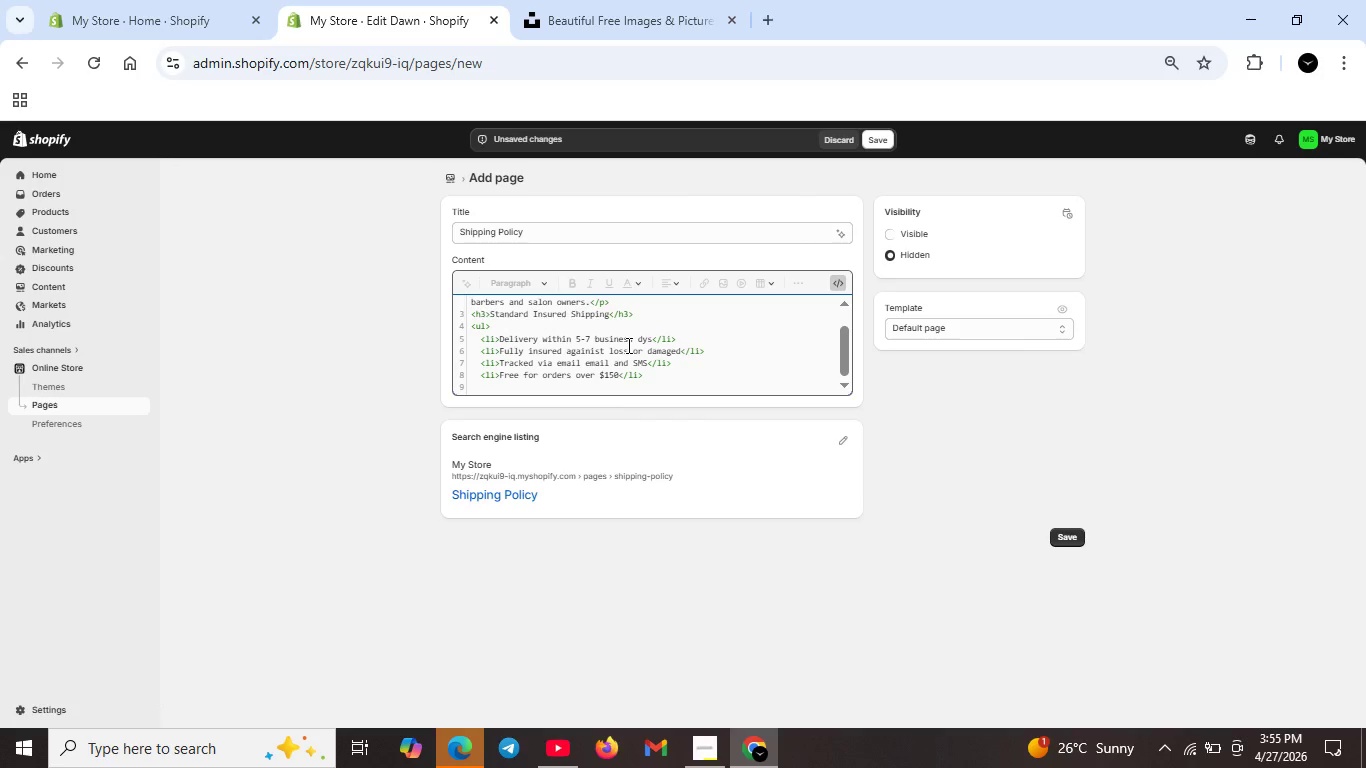 
type(</ul>)
 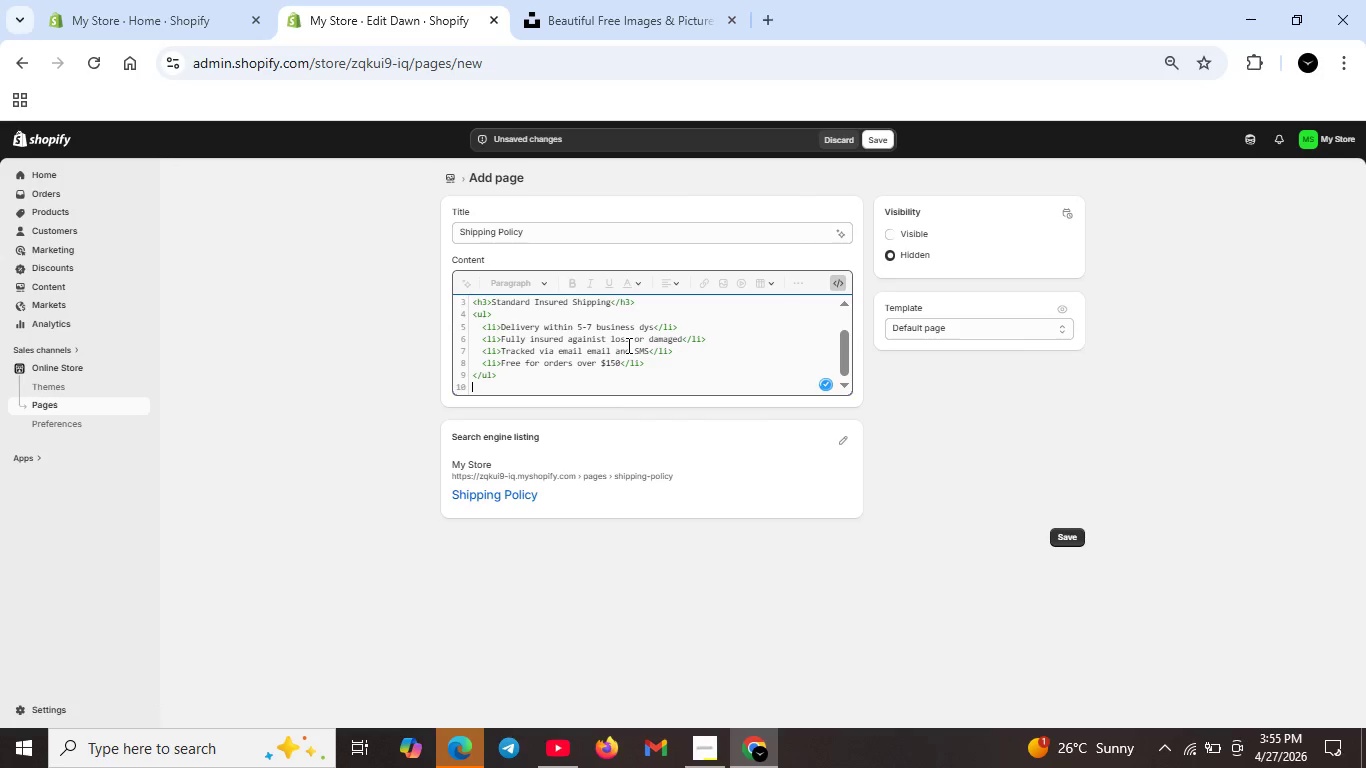 
 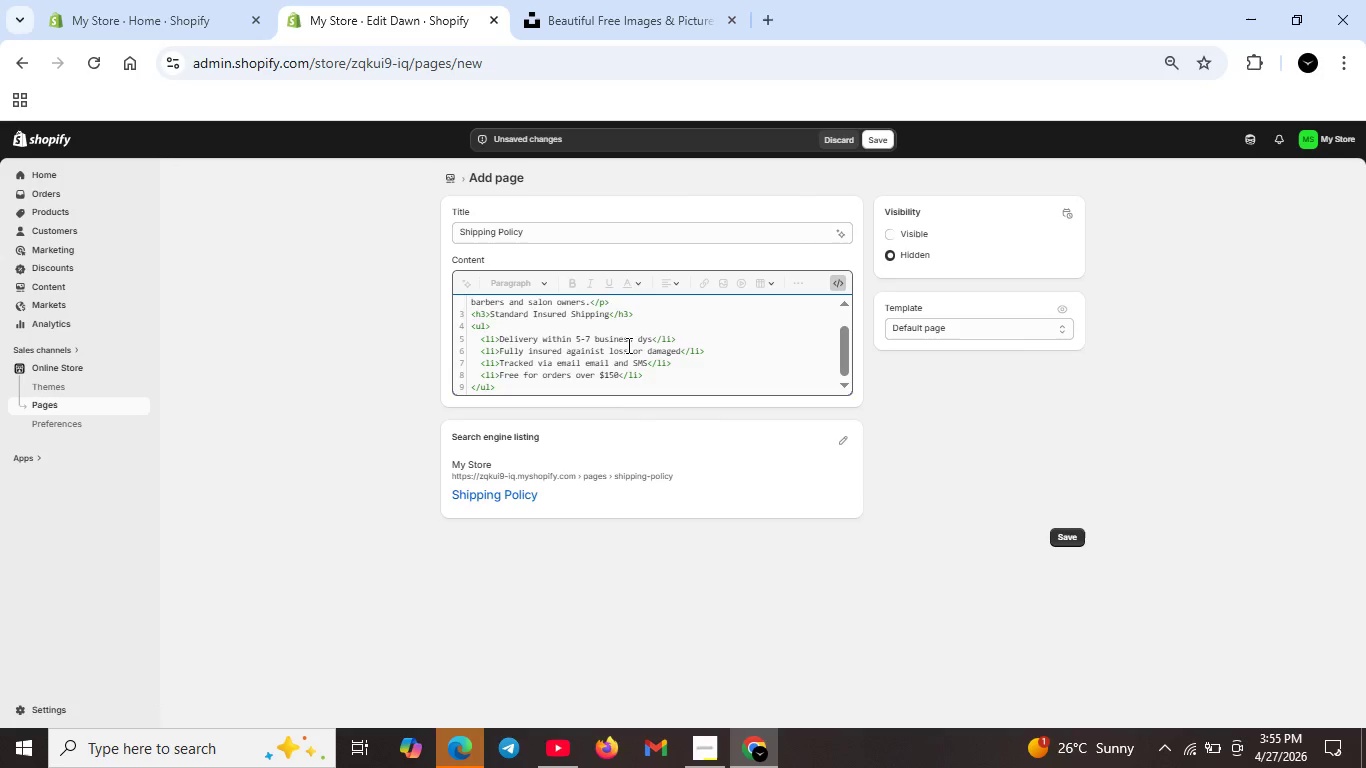 
key(Shift+Enter)
 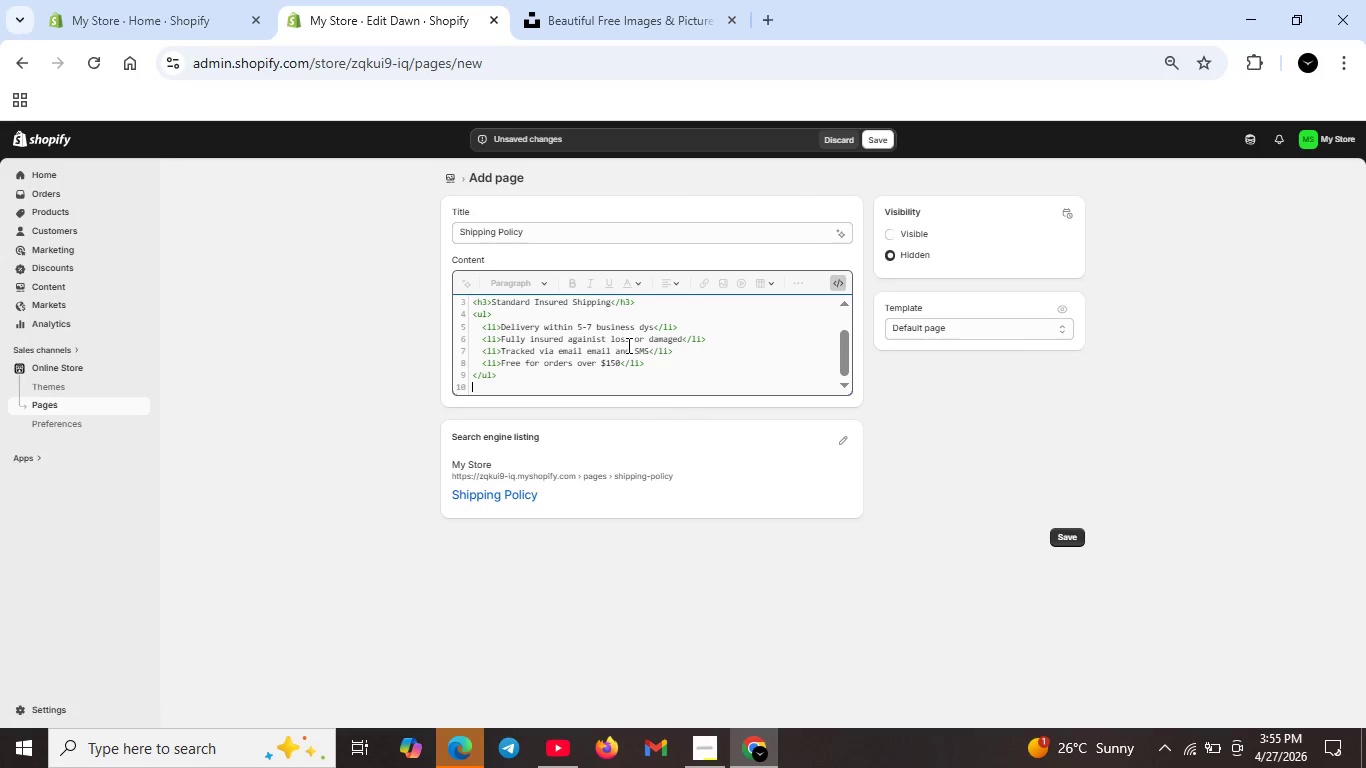 
type(<h3>Express Professional Shh)
key(Backspace)
type(ipping</h3>)
 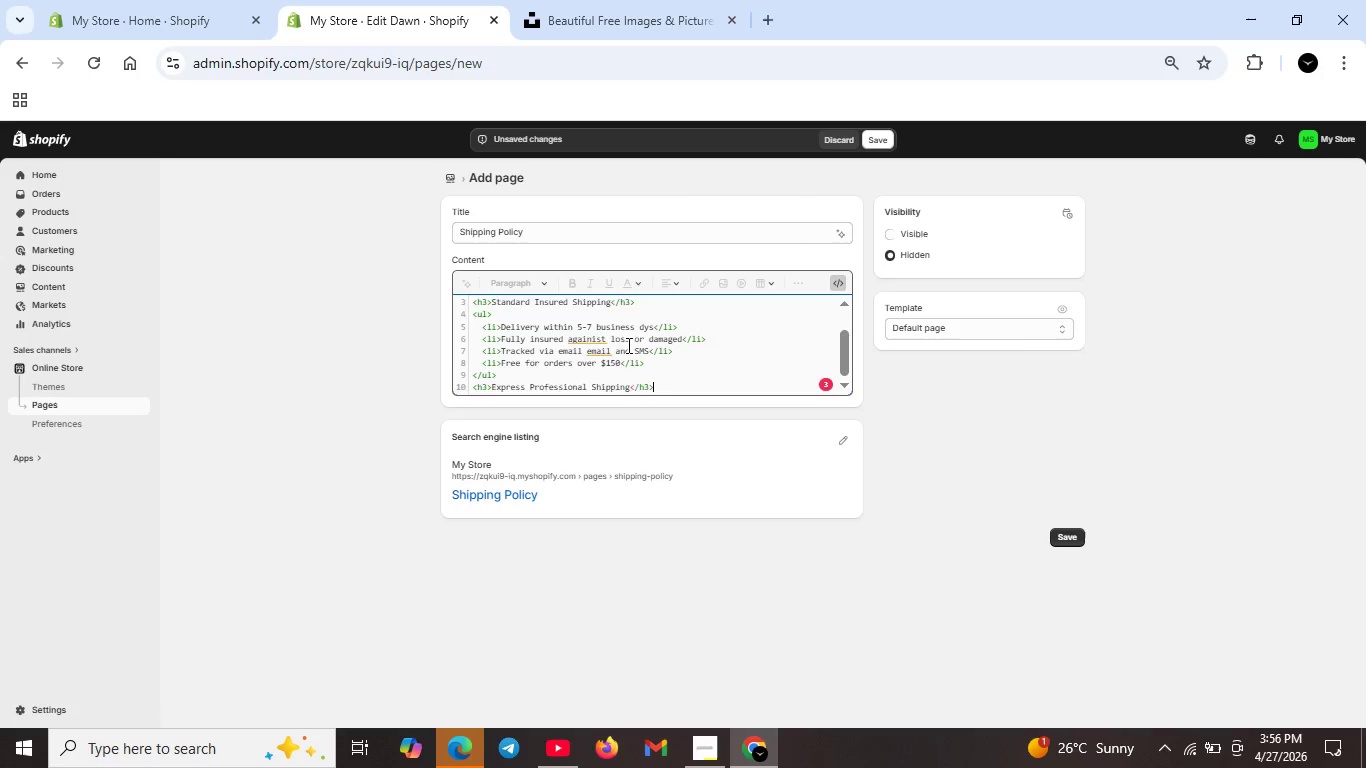 
key(Shift+Enter)
 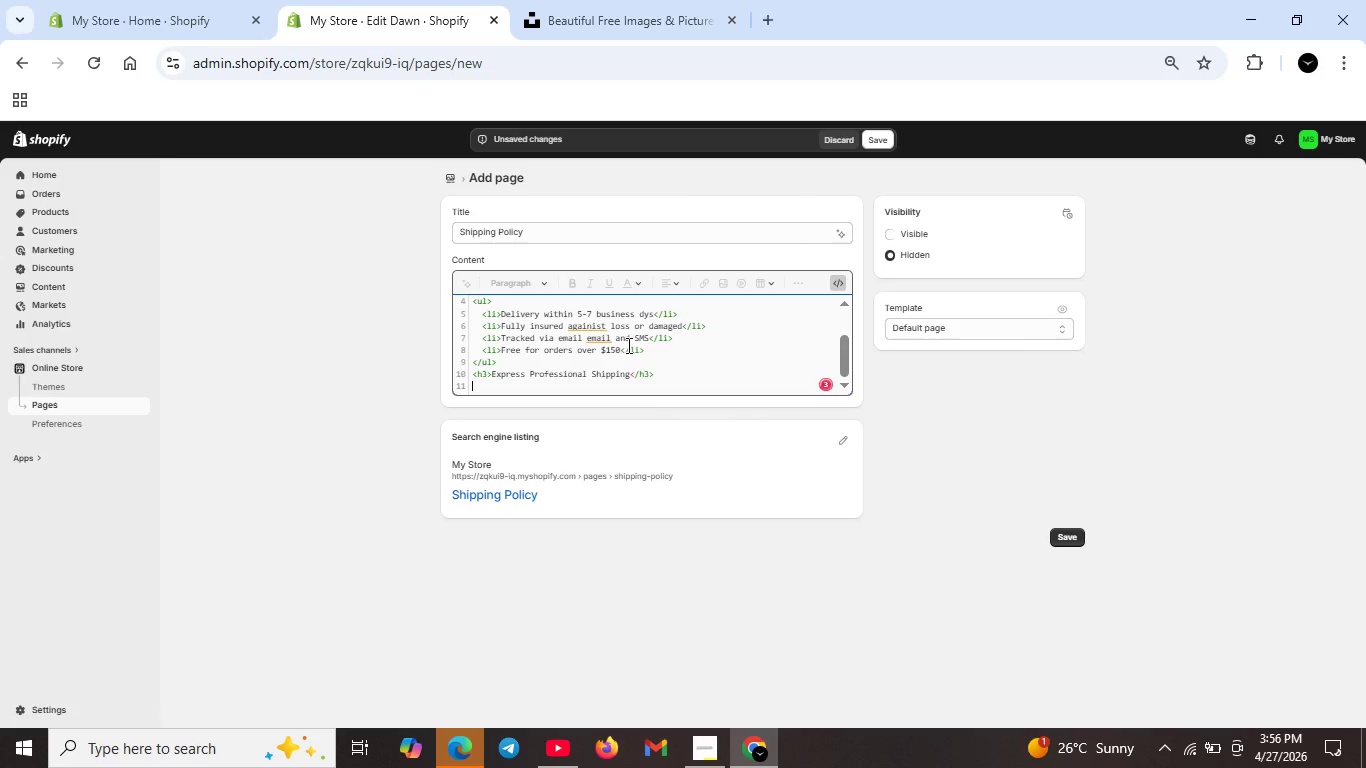 
type(<ul)
 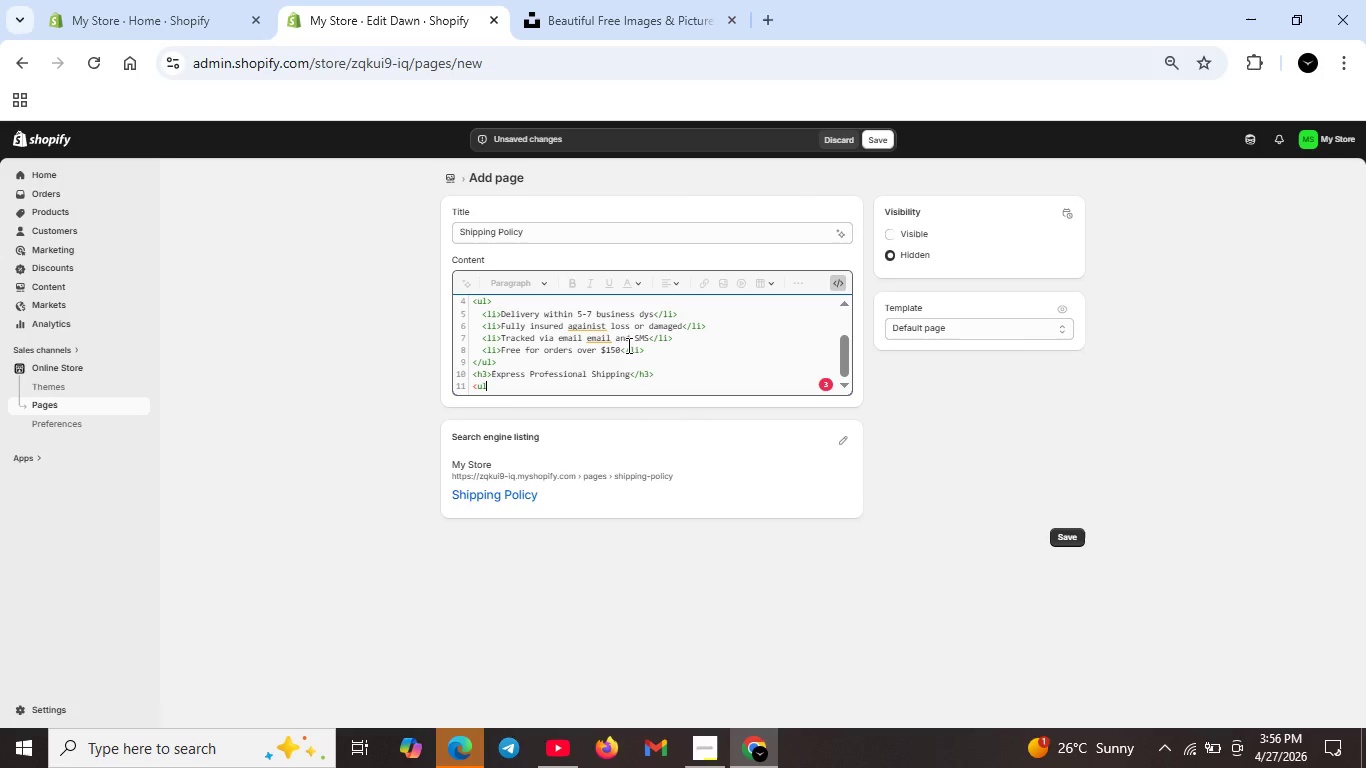 
wait(5.33)
 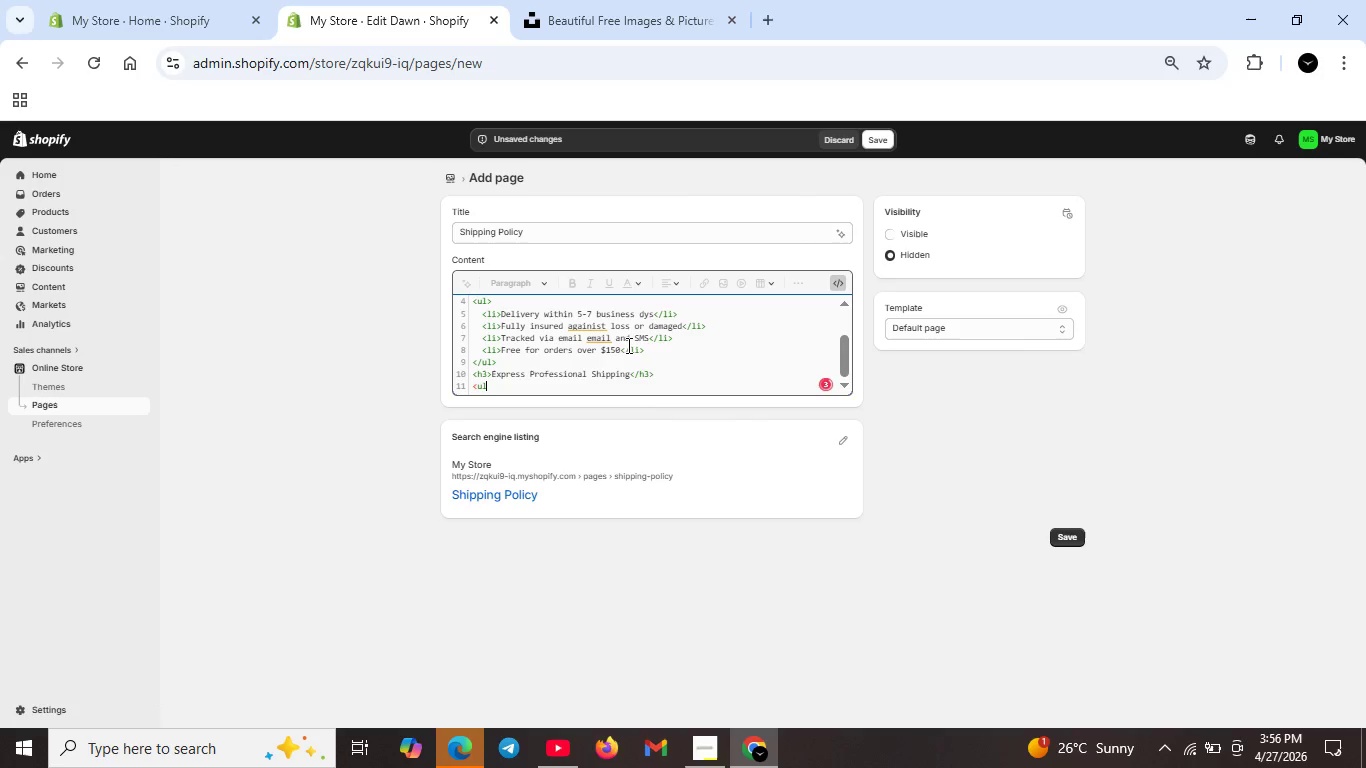 
key(Shift+Period)
 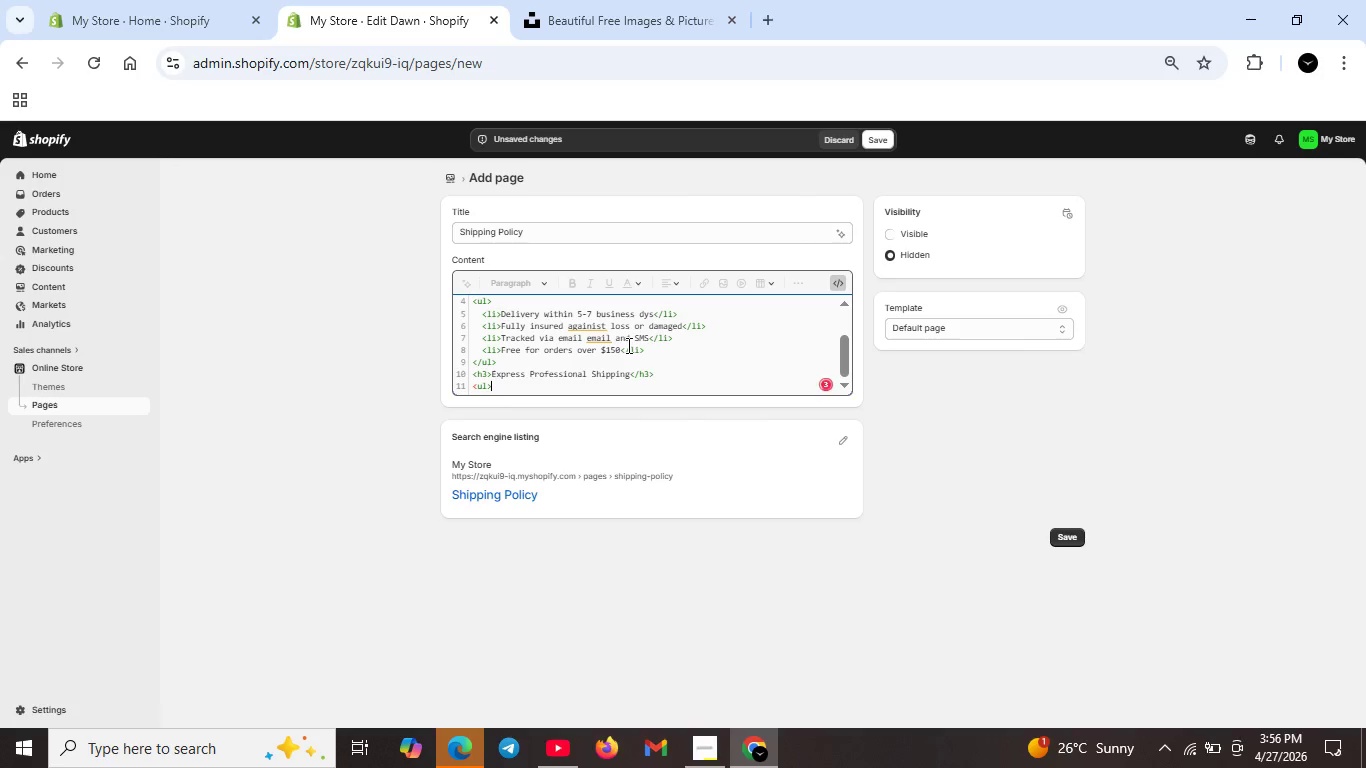 
key(Shift+ShiftRight)
 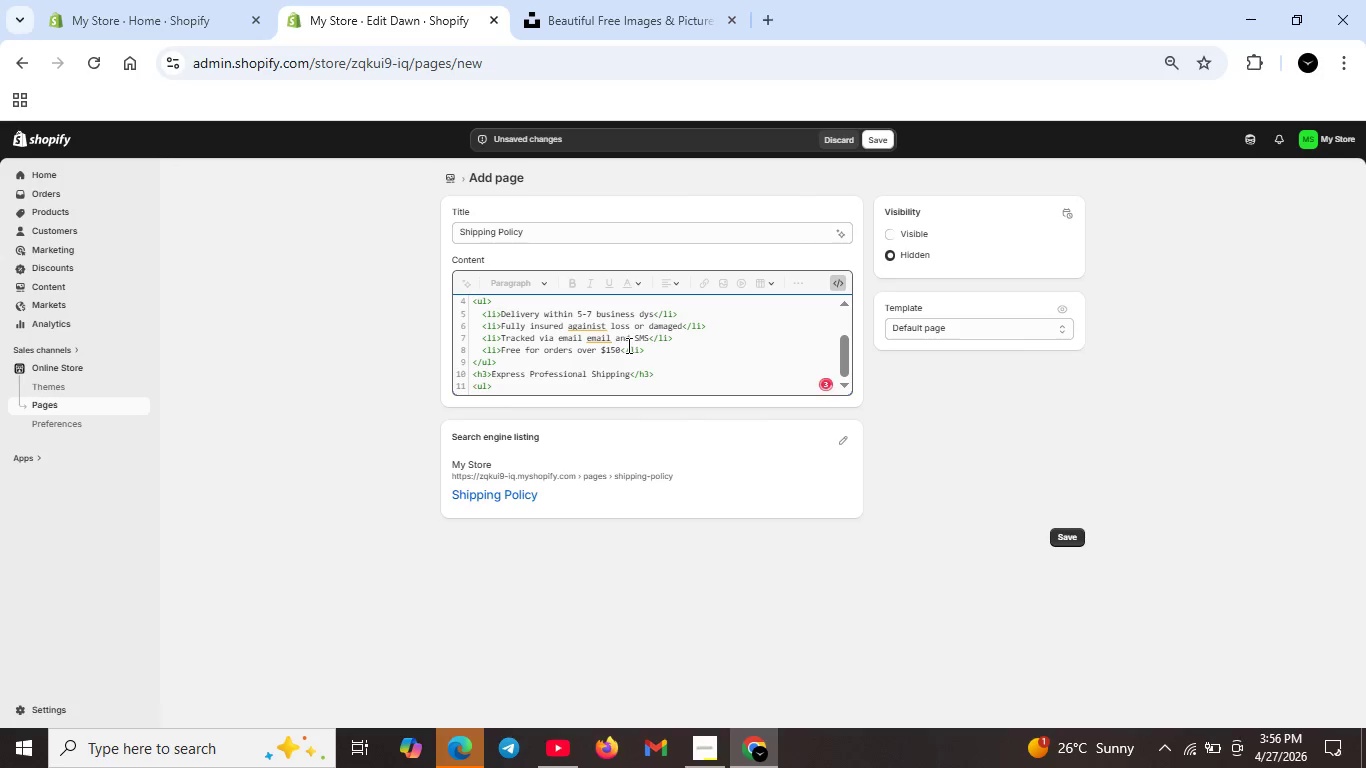 
key(Shift+ShiftRight)
 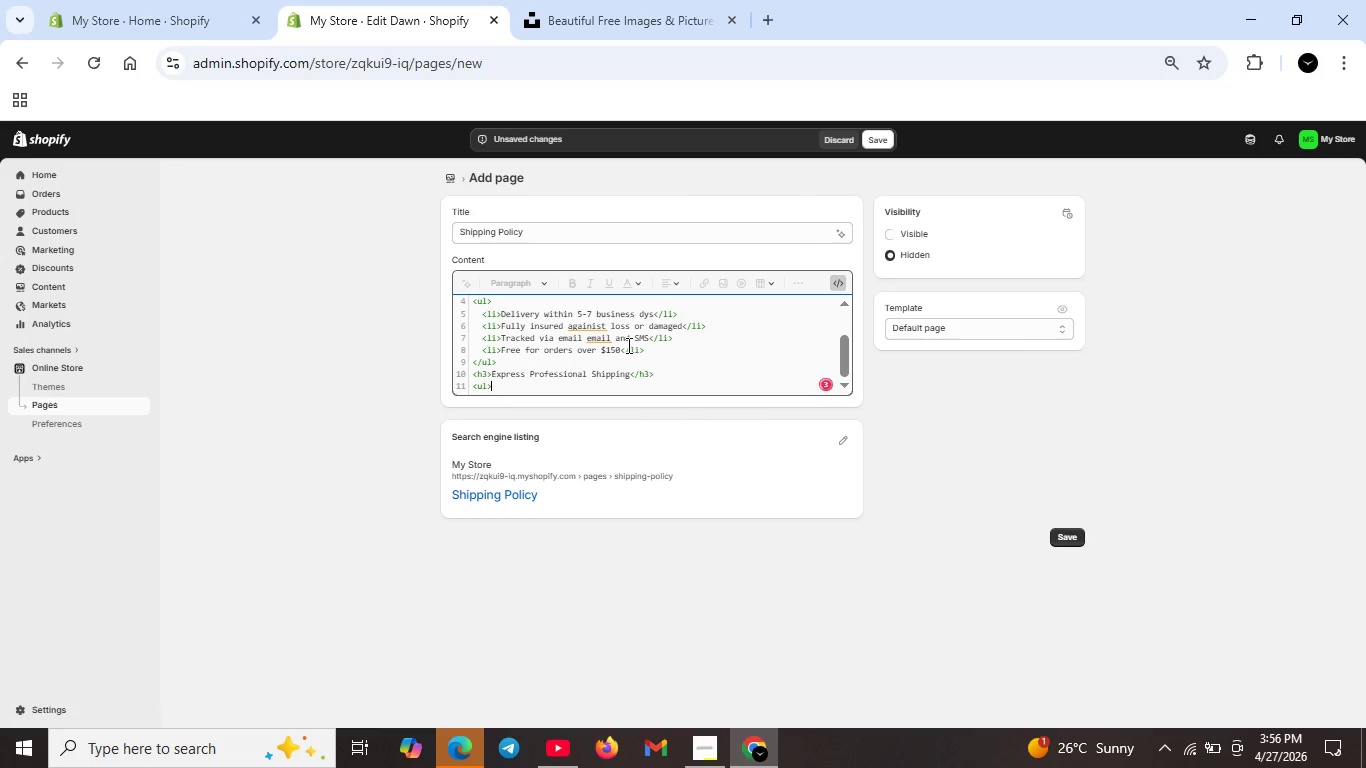 
key(Shift+ShiftRight)
 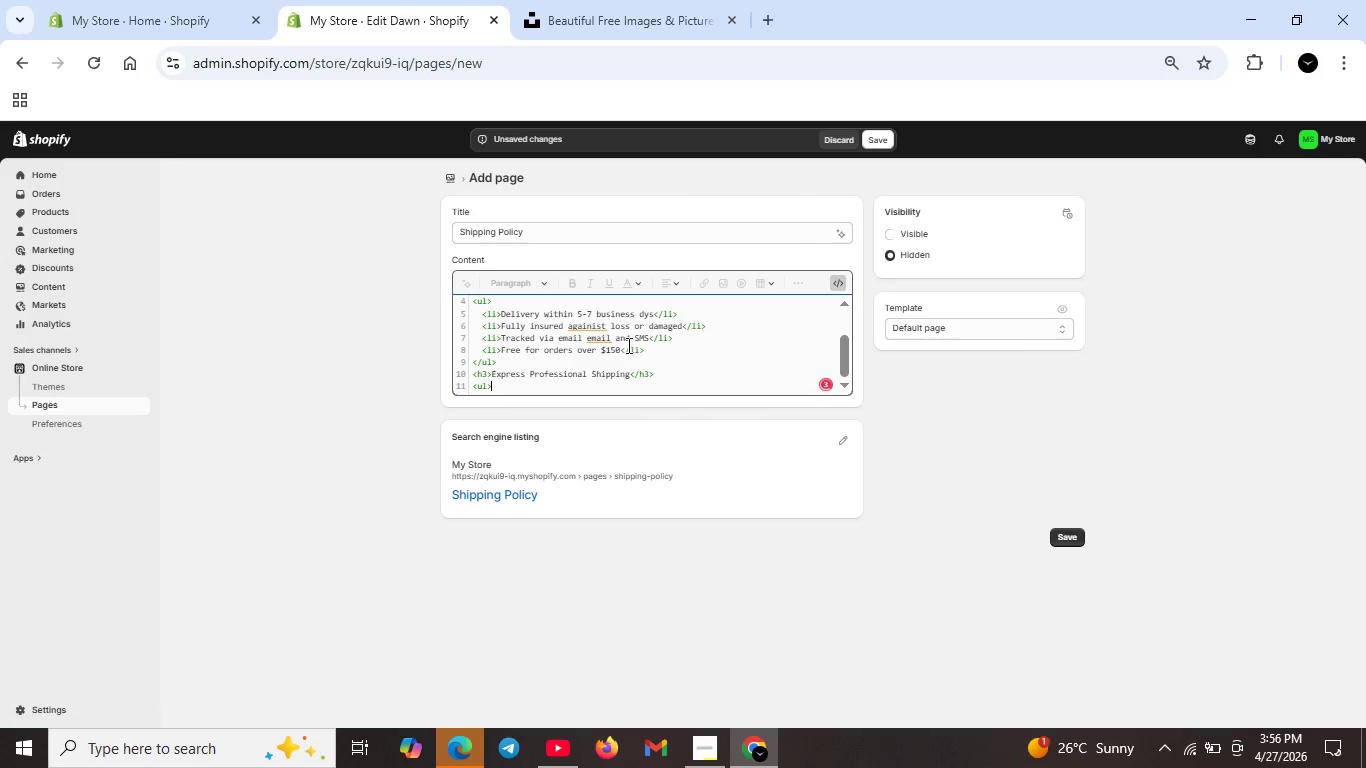 
key(Shift+Enter)
 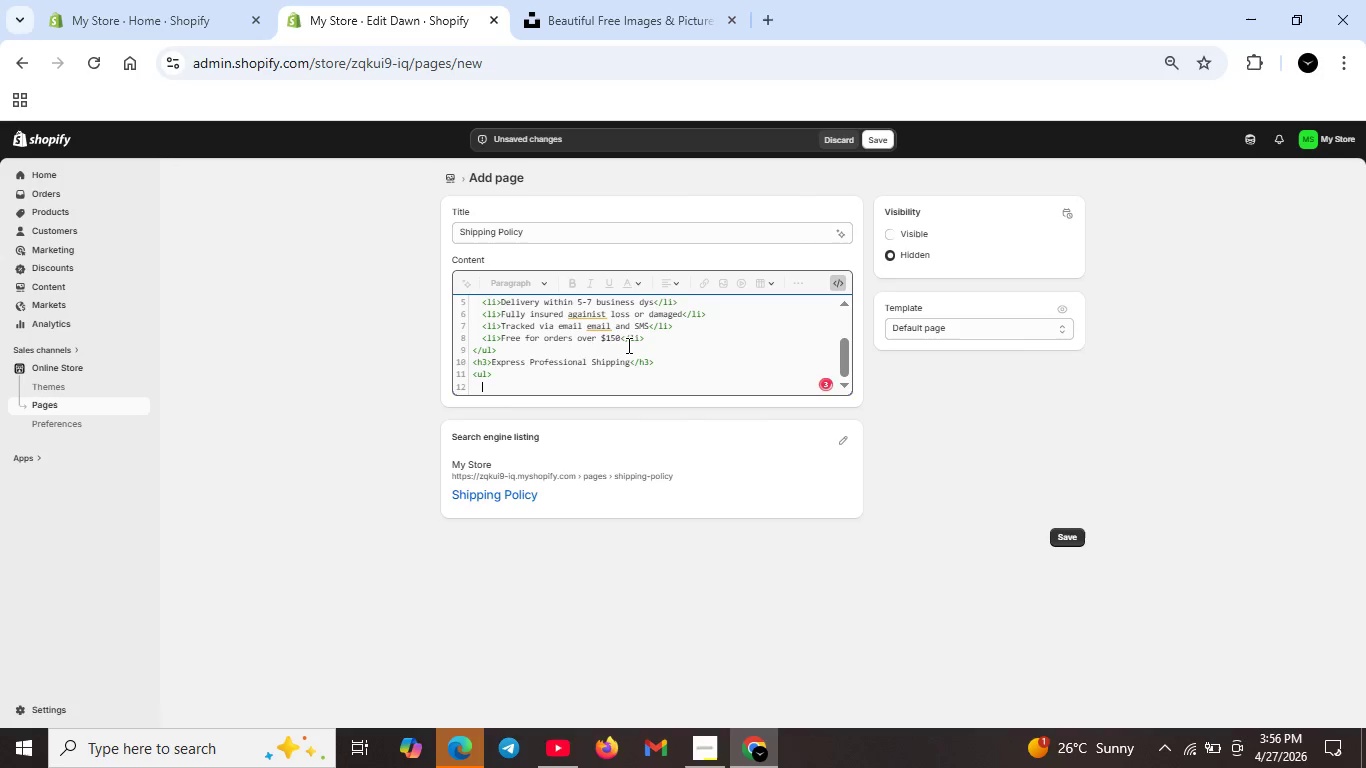 
type(<li>Delivery)
 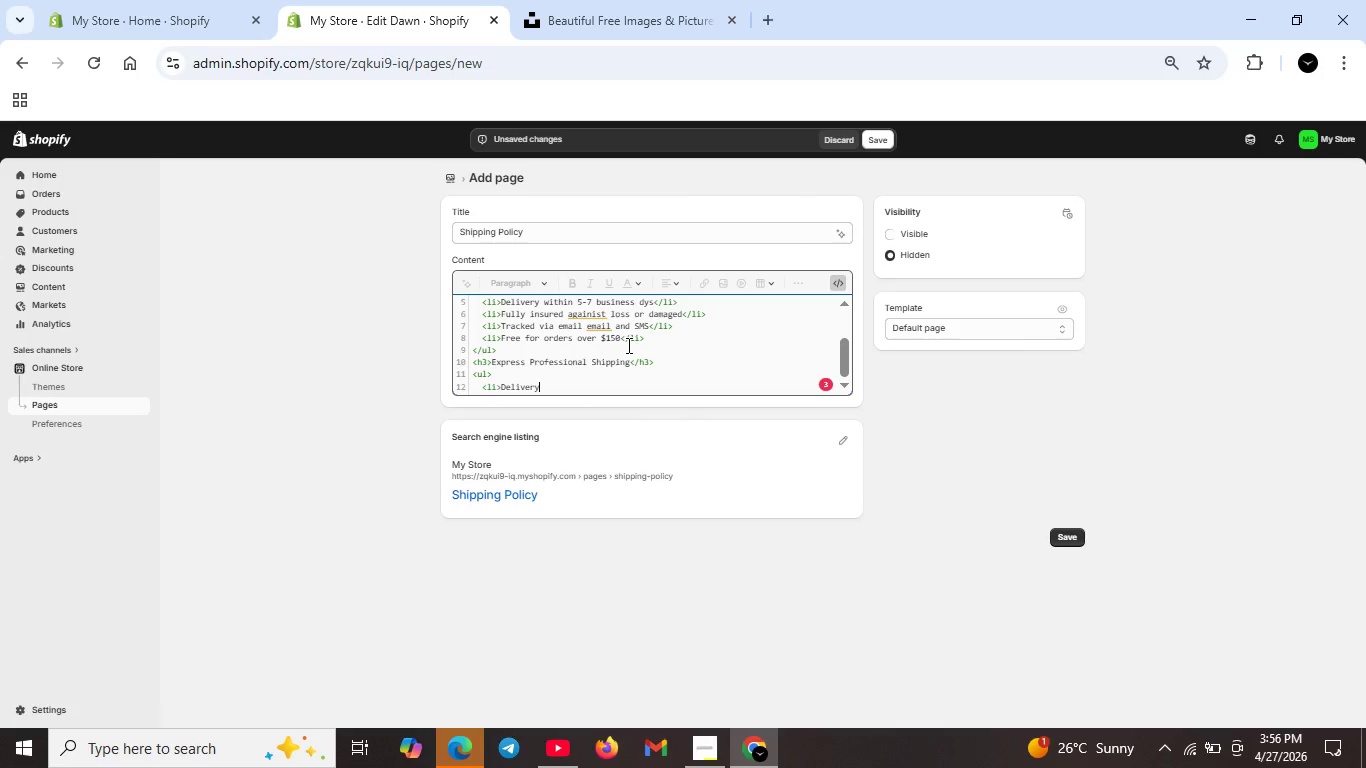 
type( within 2-3 business days<li>)
 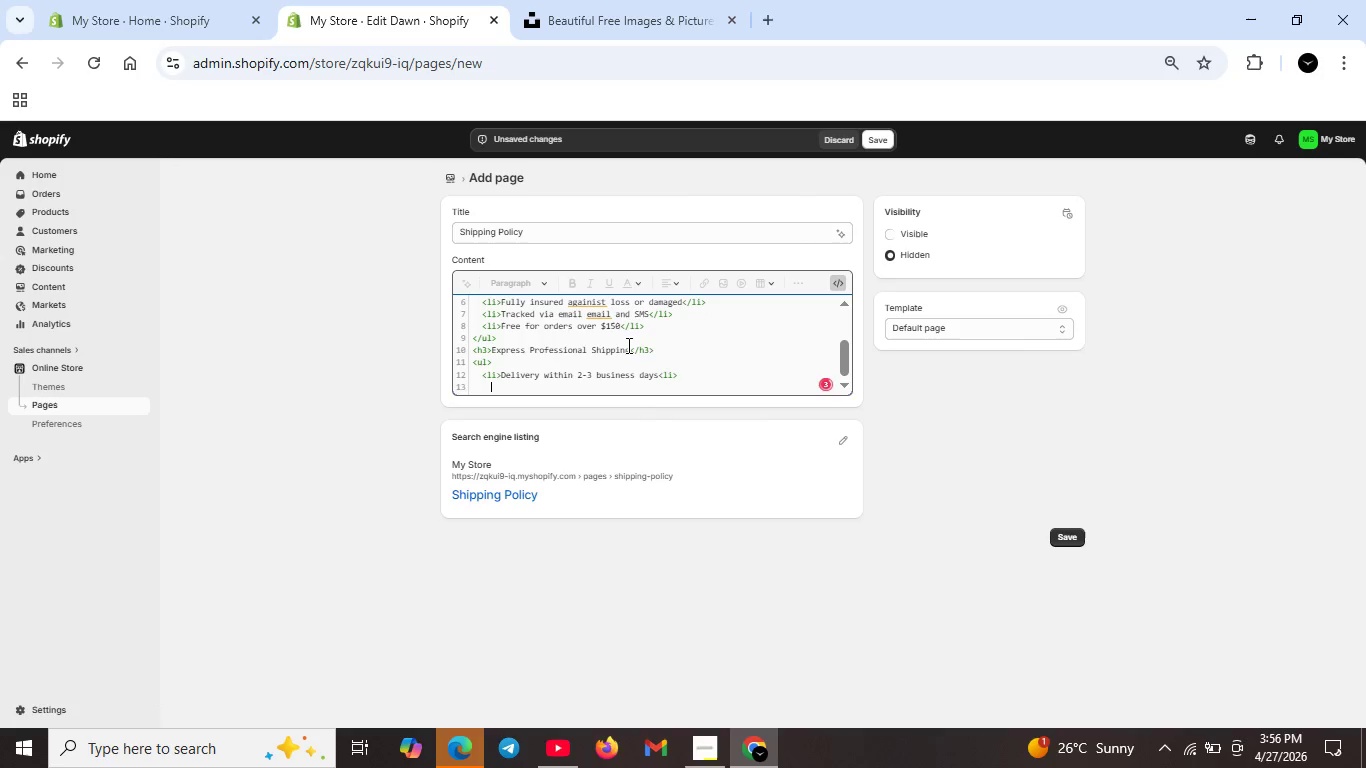 
 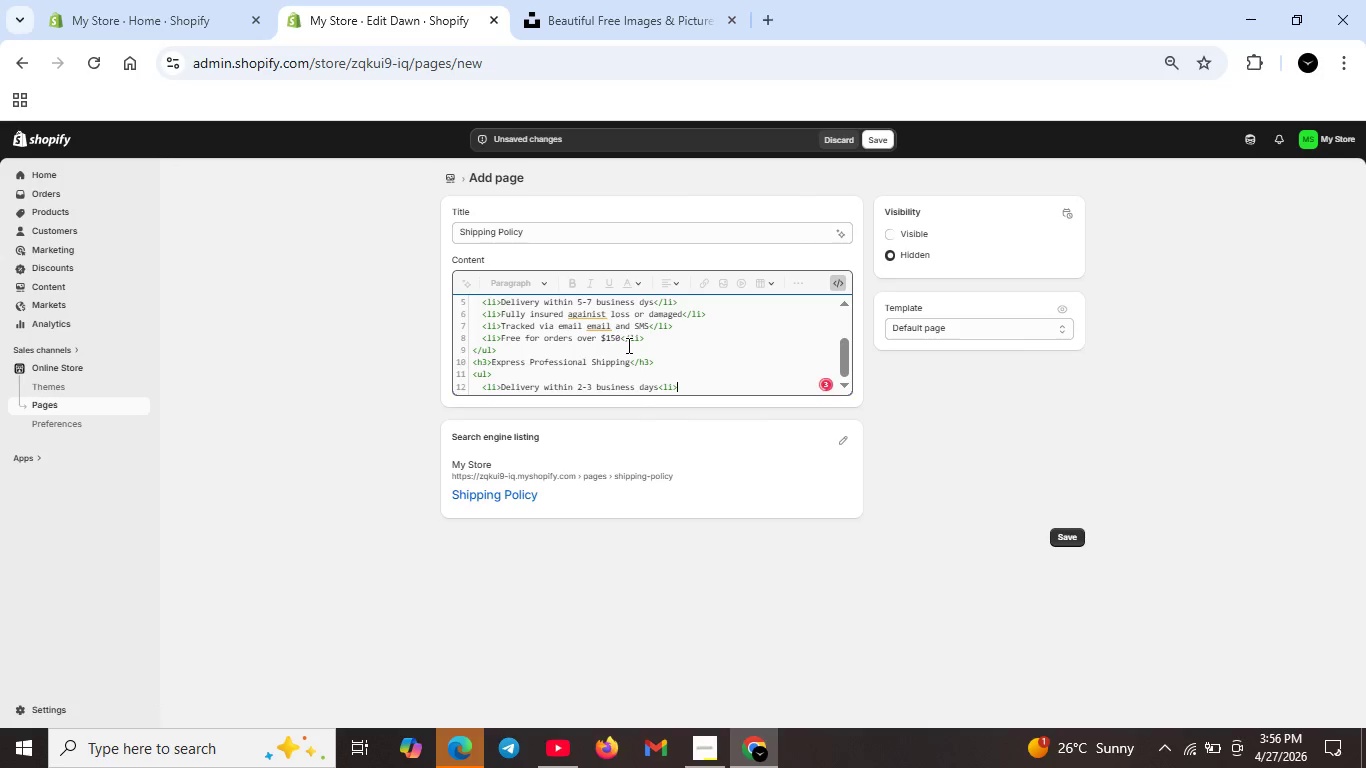 
key(Shift+Enter)
 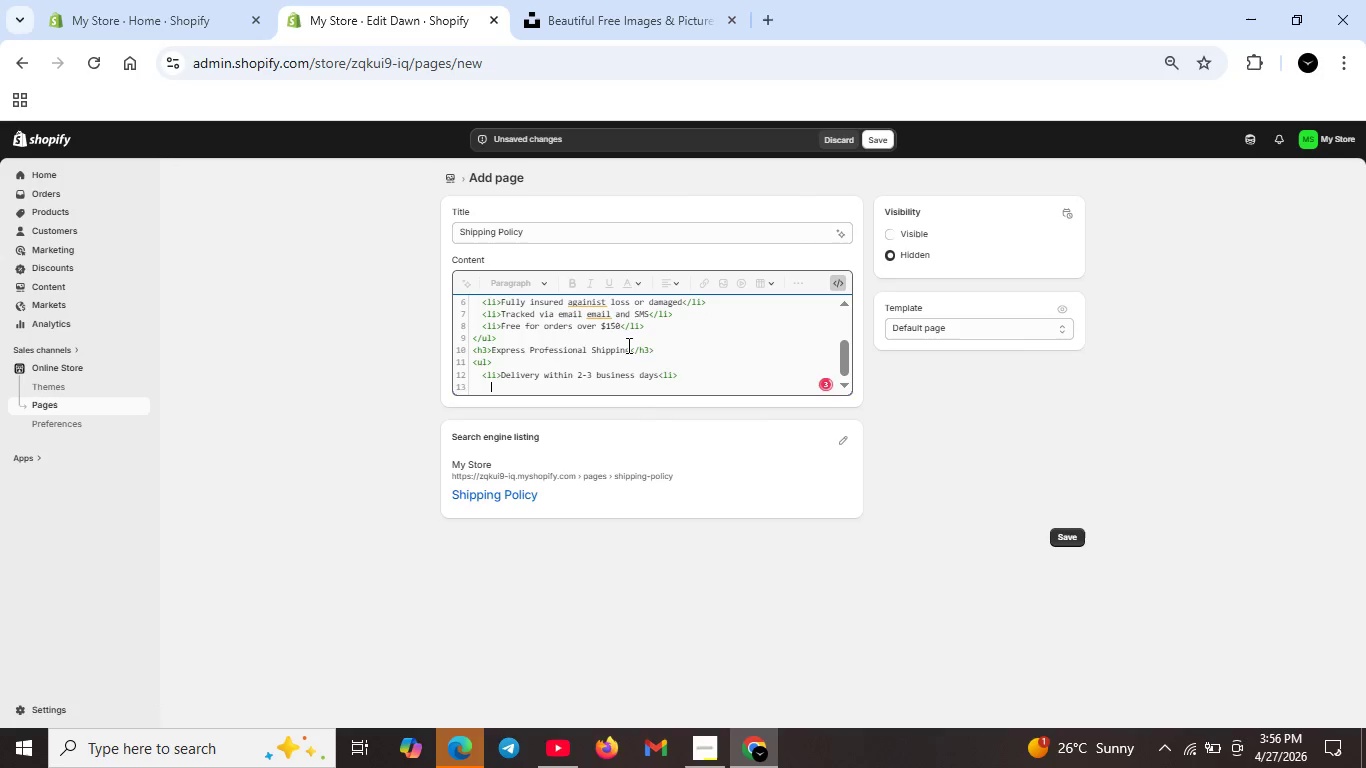 
type(<liPriority)
 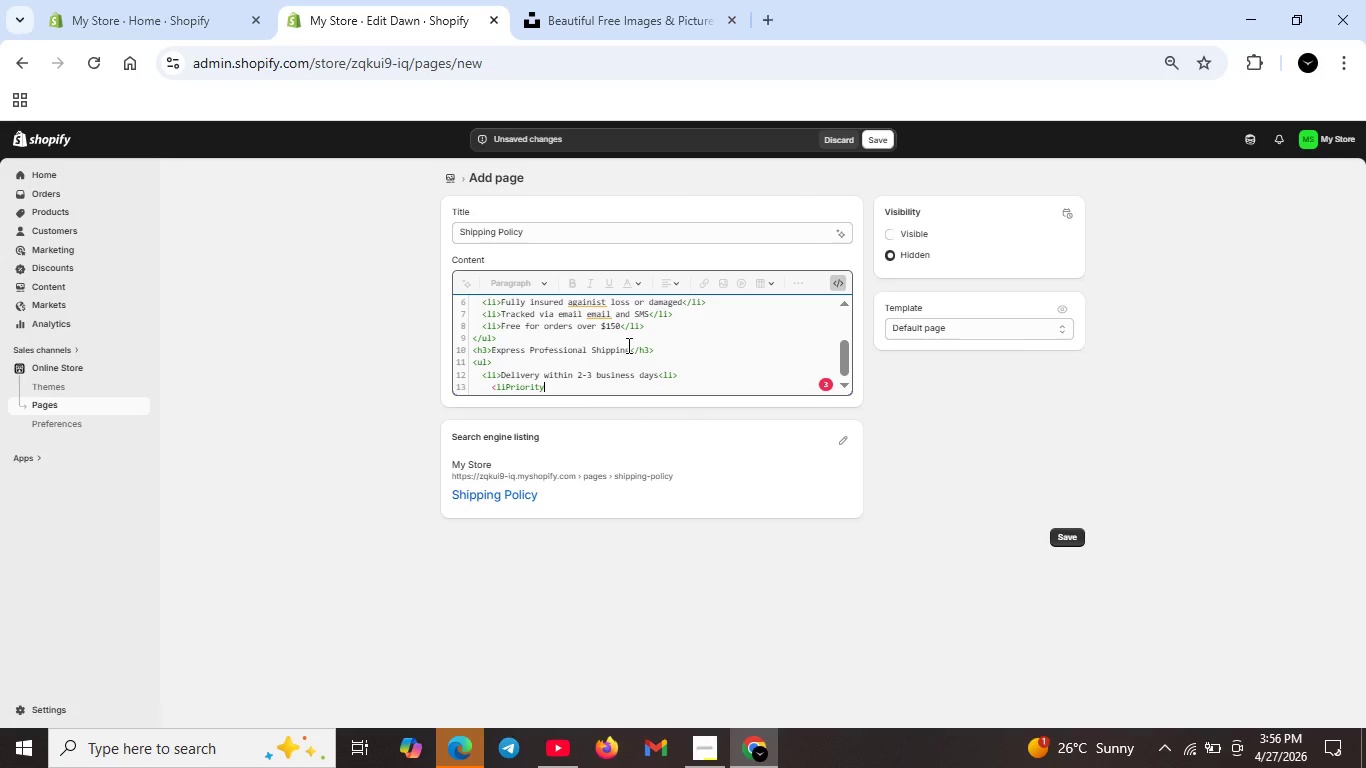 
key(Control+ControlRight)
 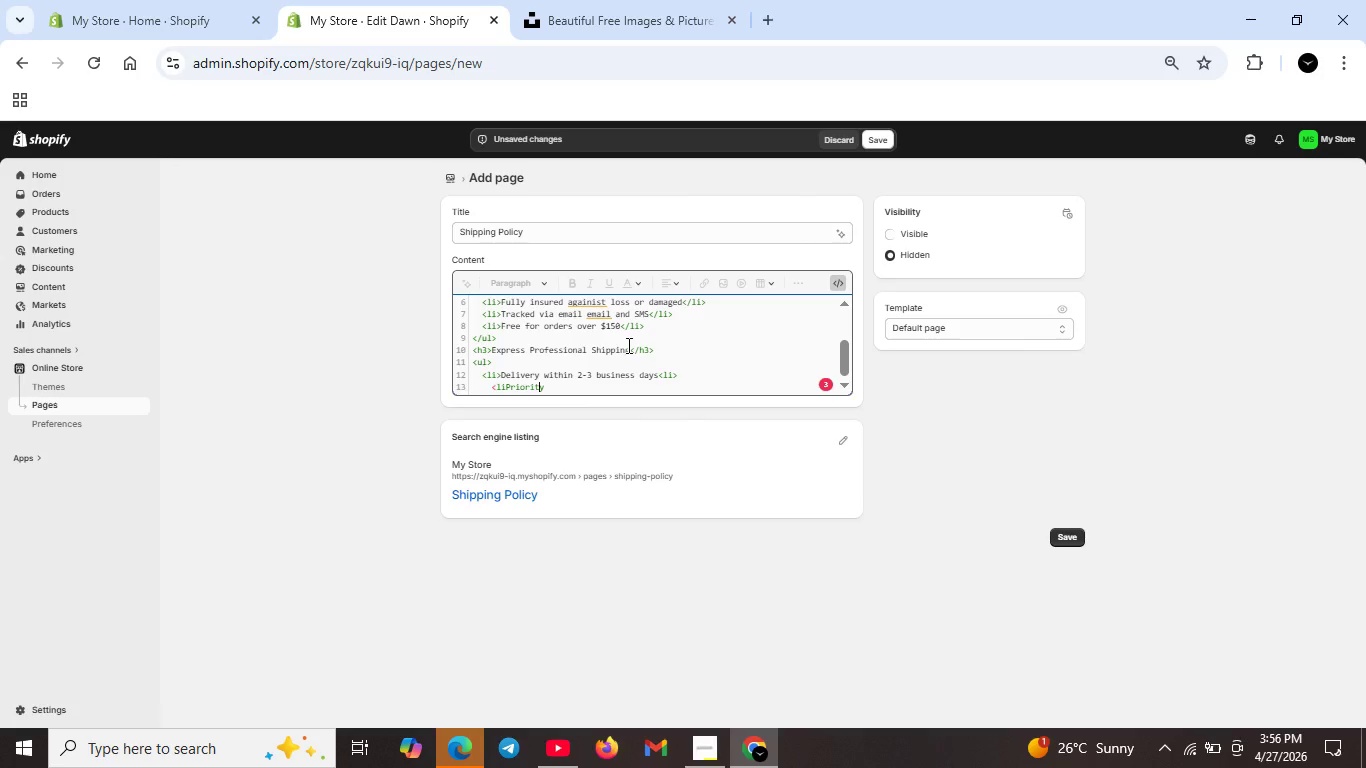 
key(ArrowLeft)
 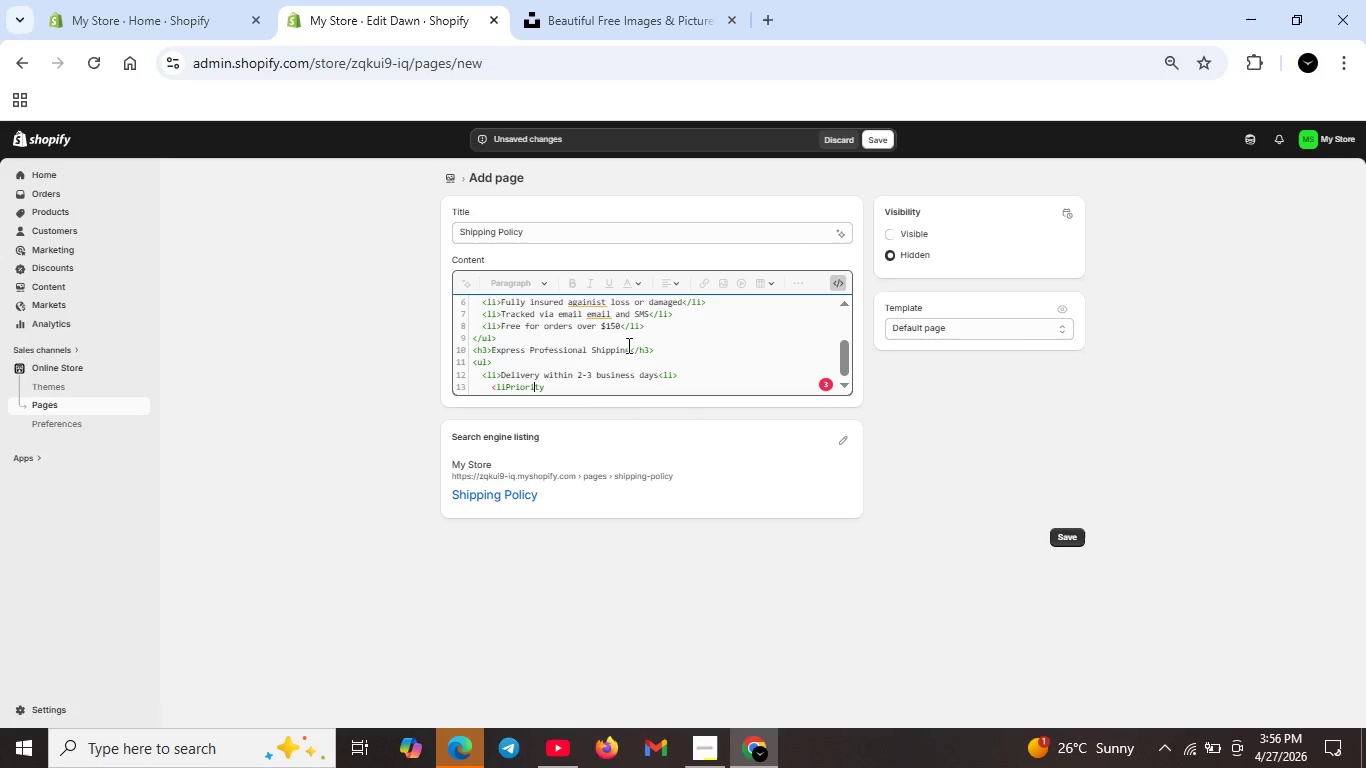 
key(ArrowLeft)
 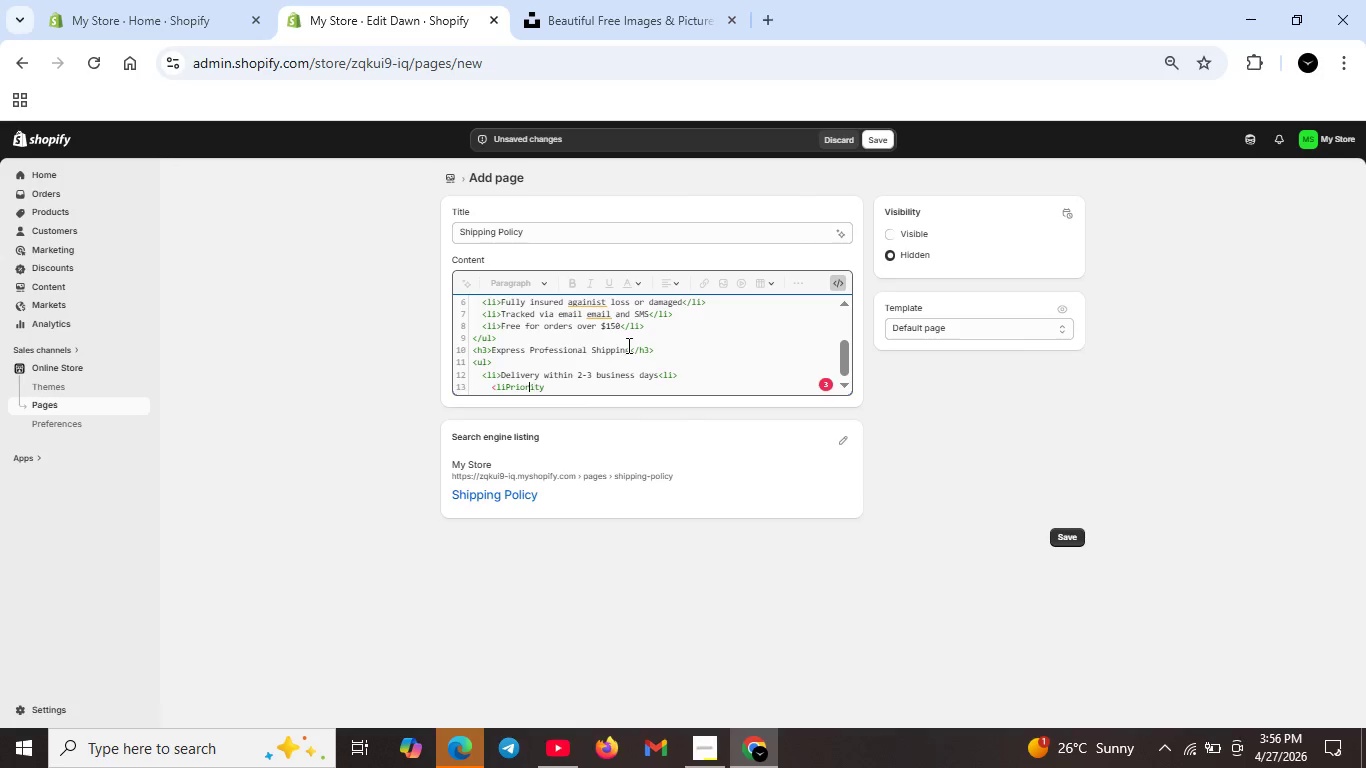 
key(ArrowLeft)
 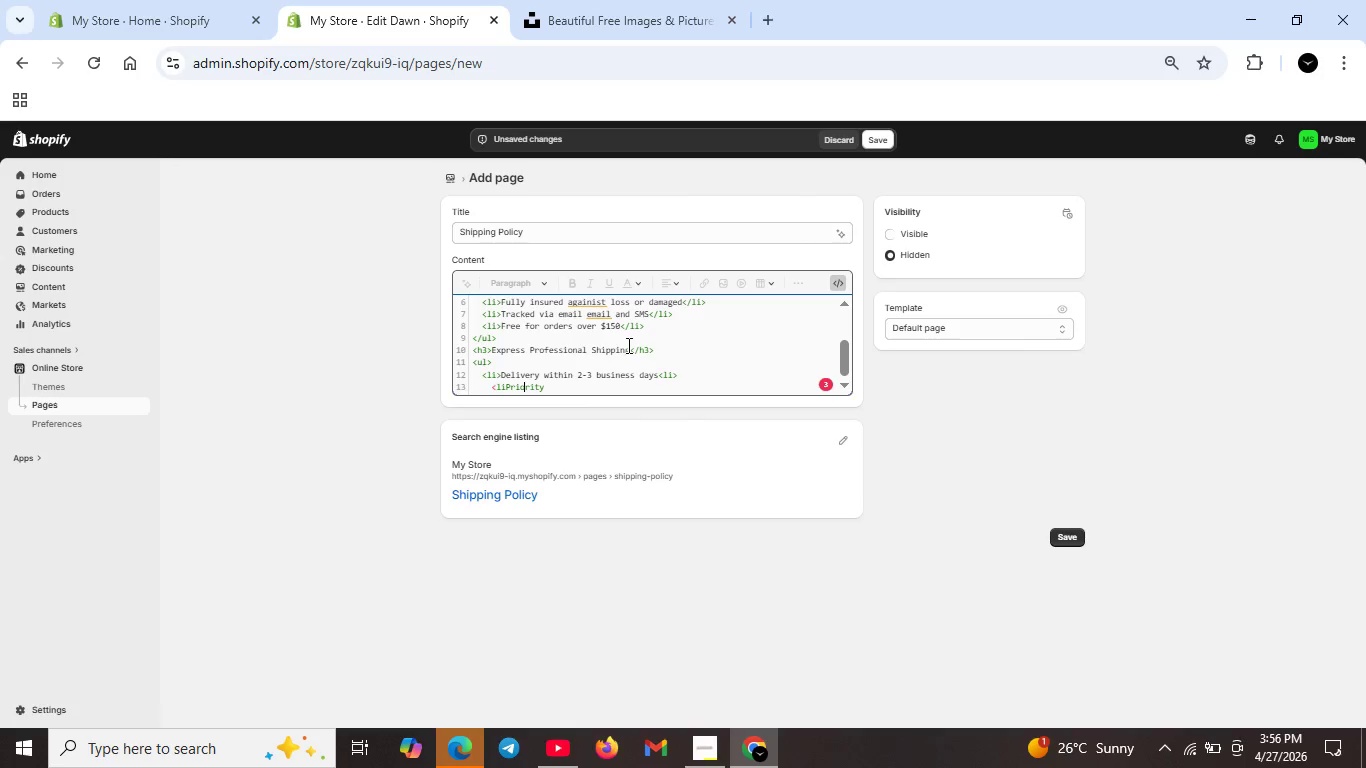 
key(ArrowLeft)
 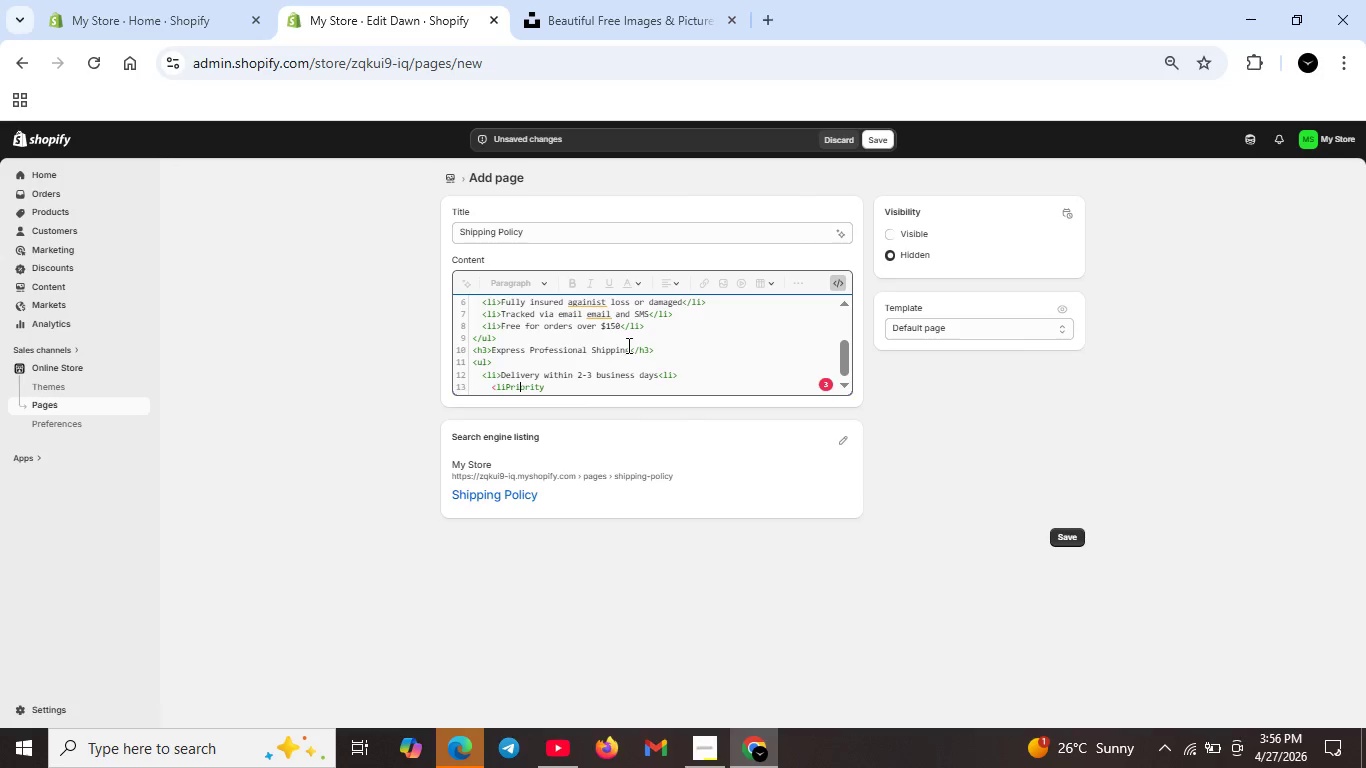 
key(ArrowLeft)
 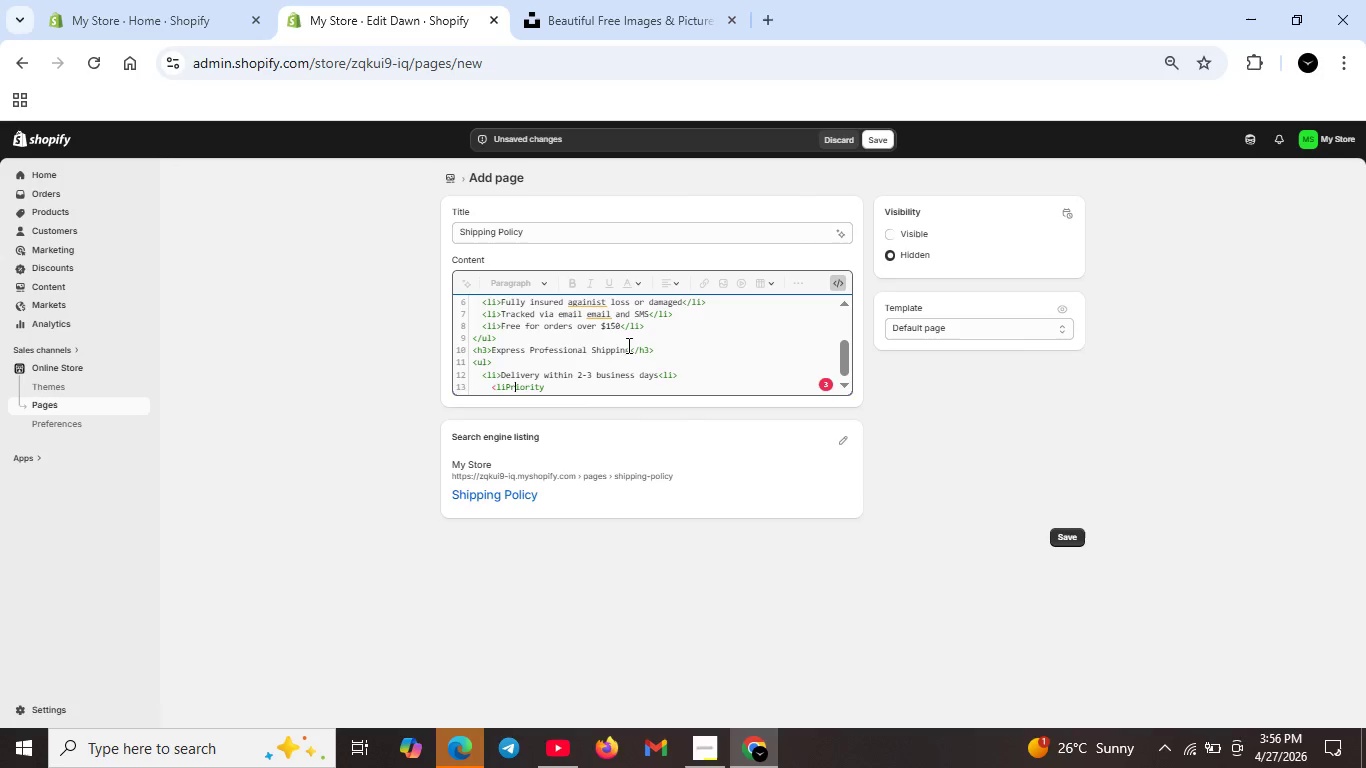 
key(ArrowLeft)
 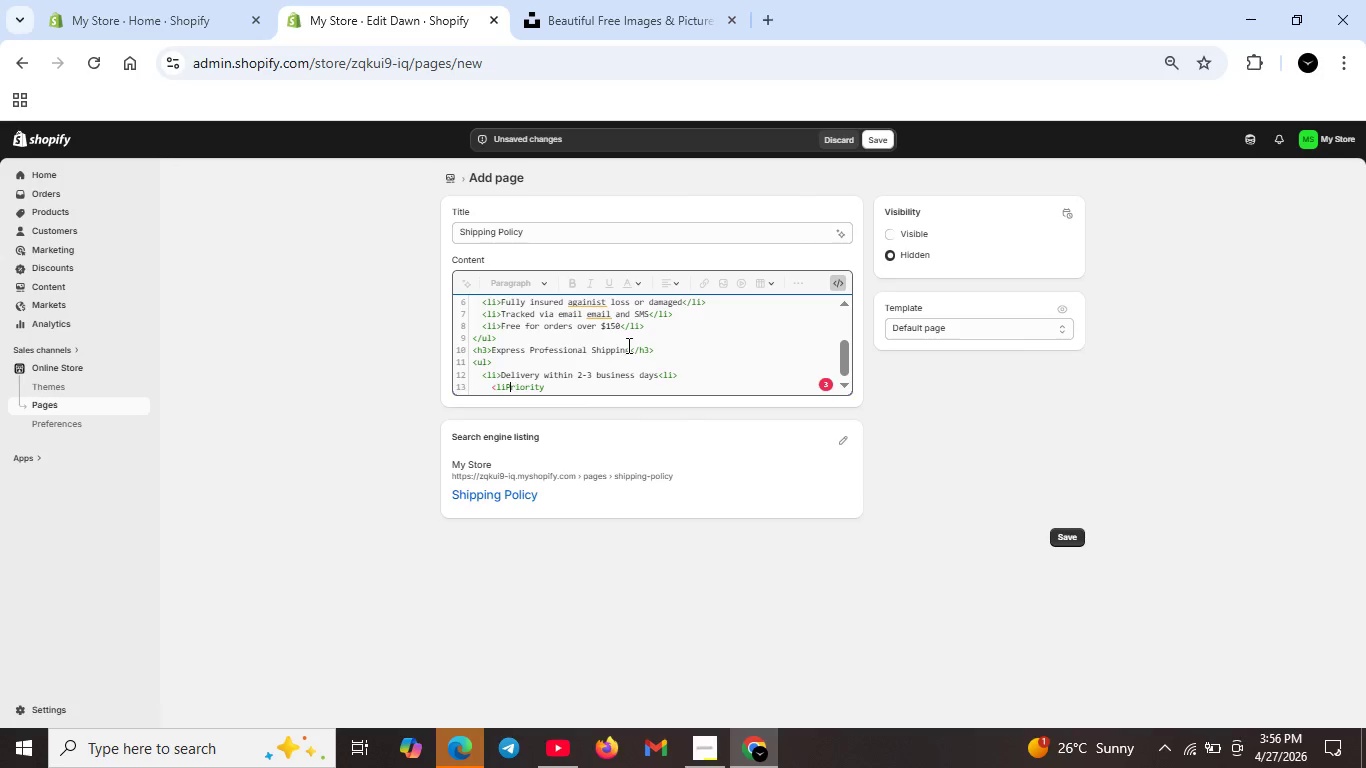 
key(ArrowLeft)
 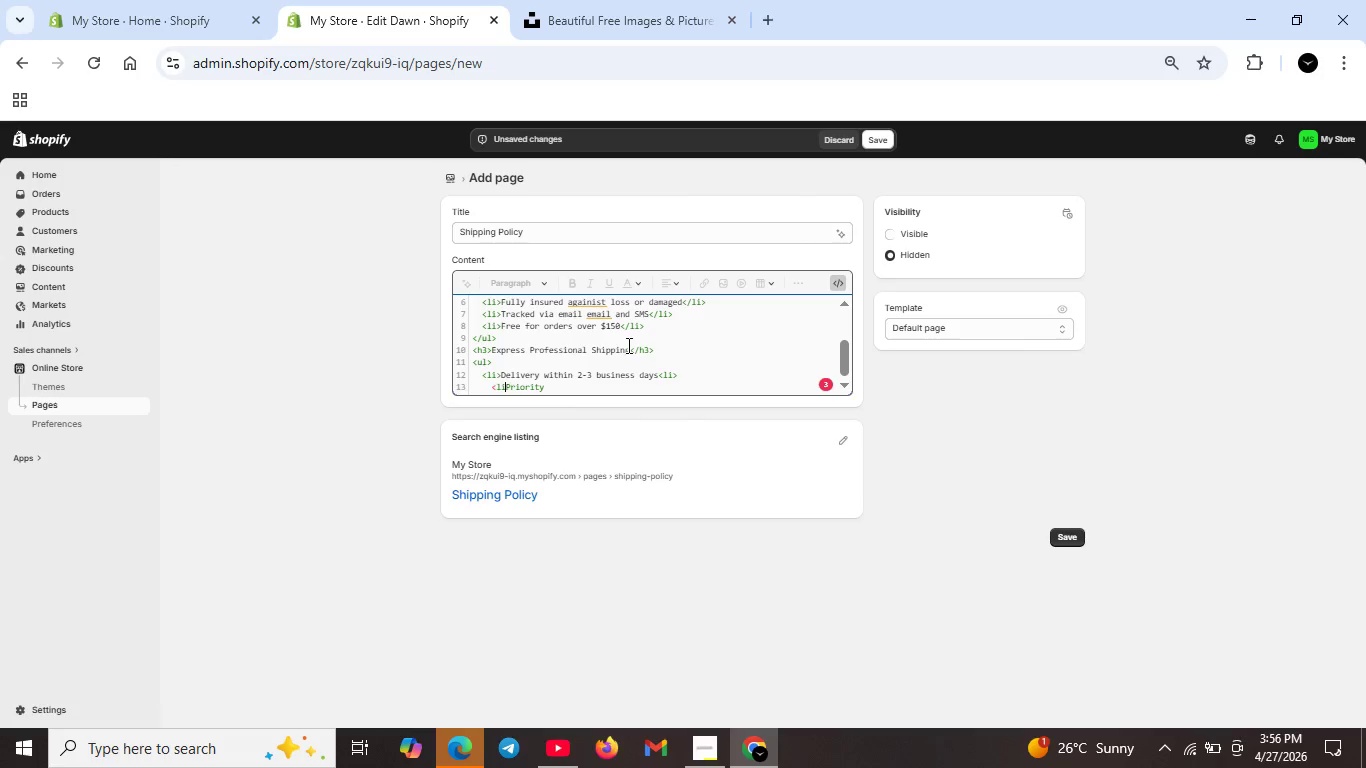 
key(ArrowLeft)
 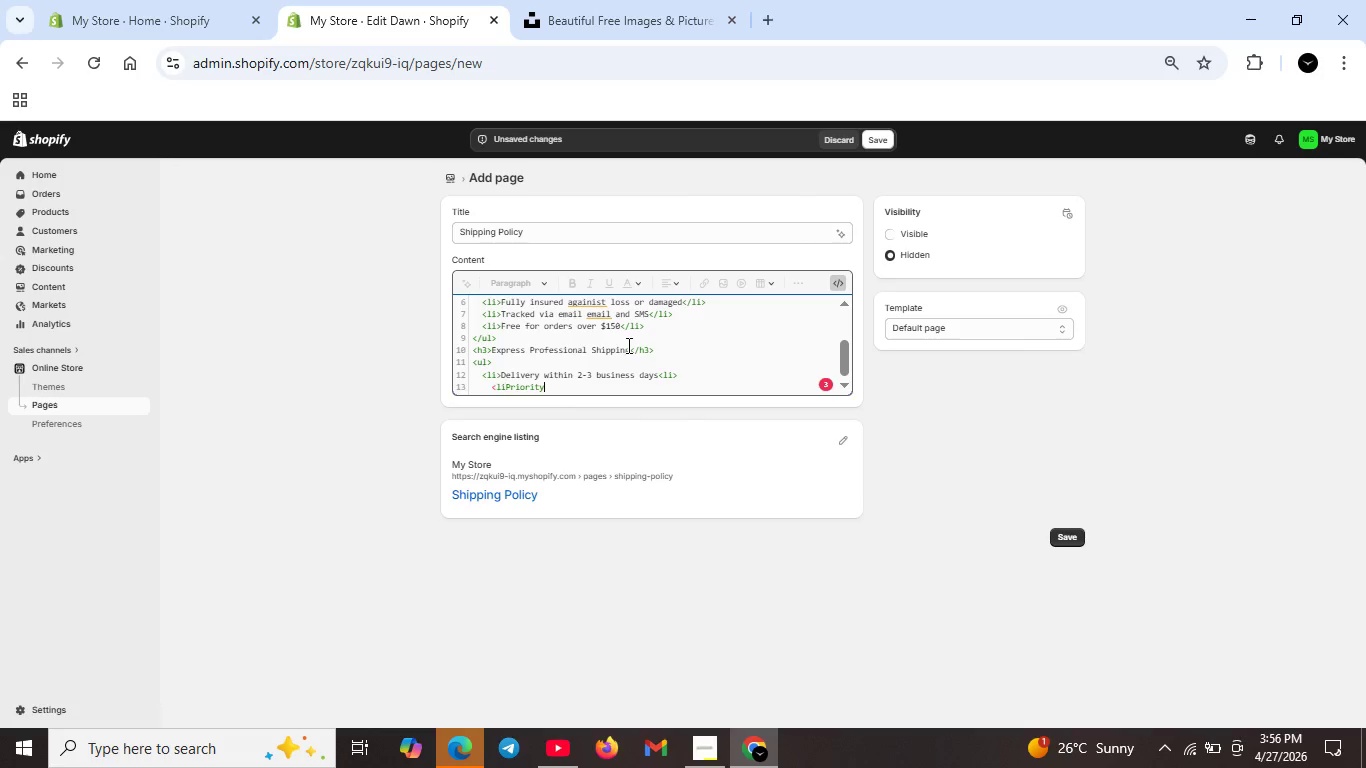 
hold_key(key=End, duration=0.91)
 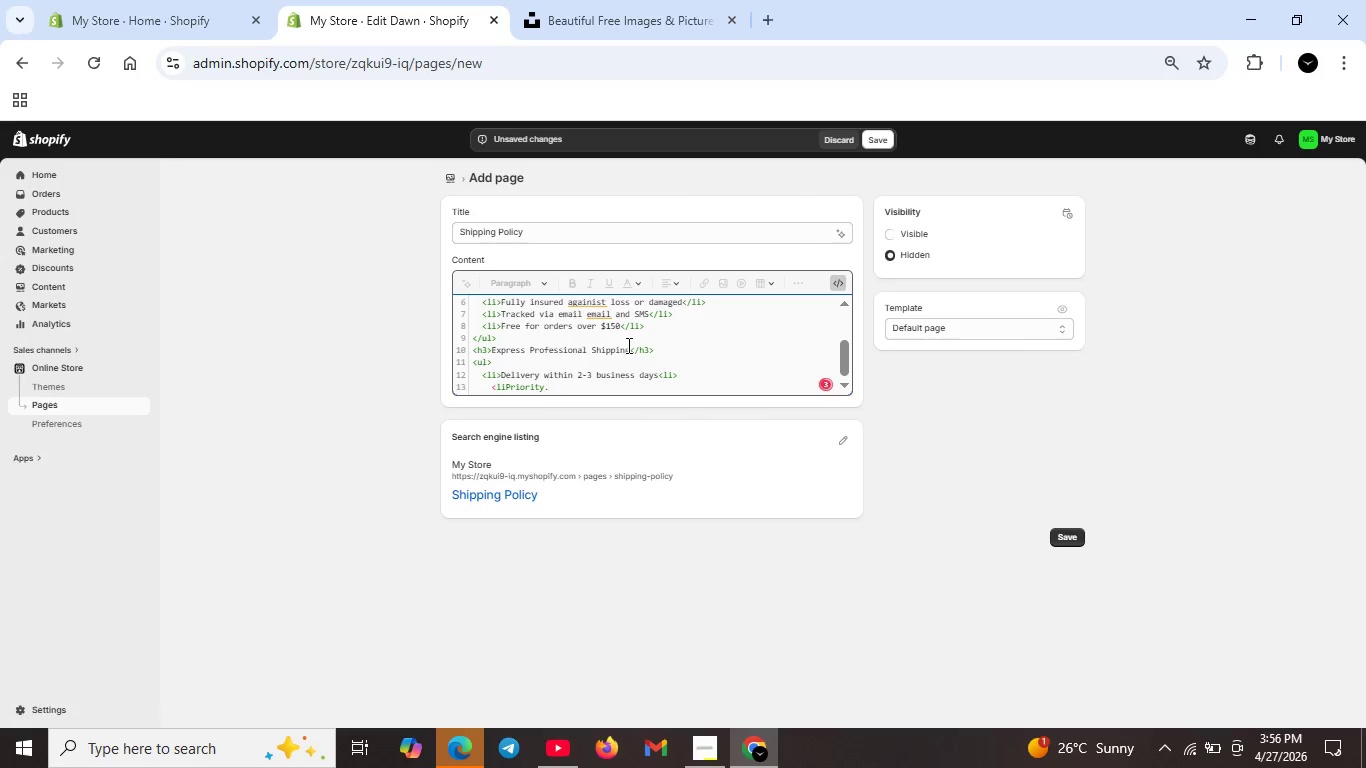 
key(Period)
 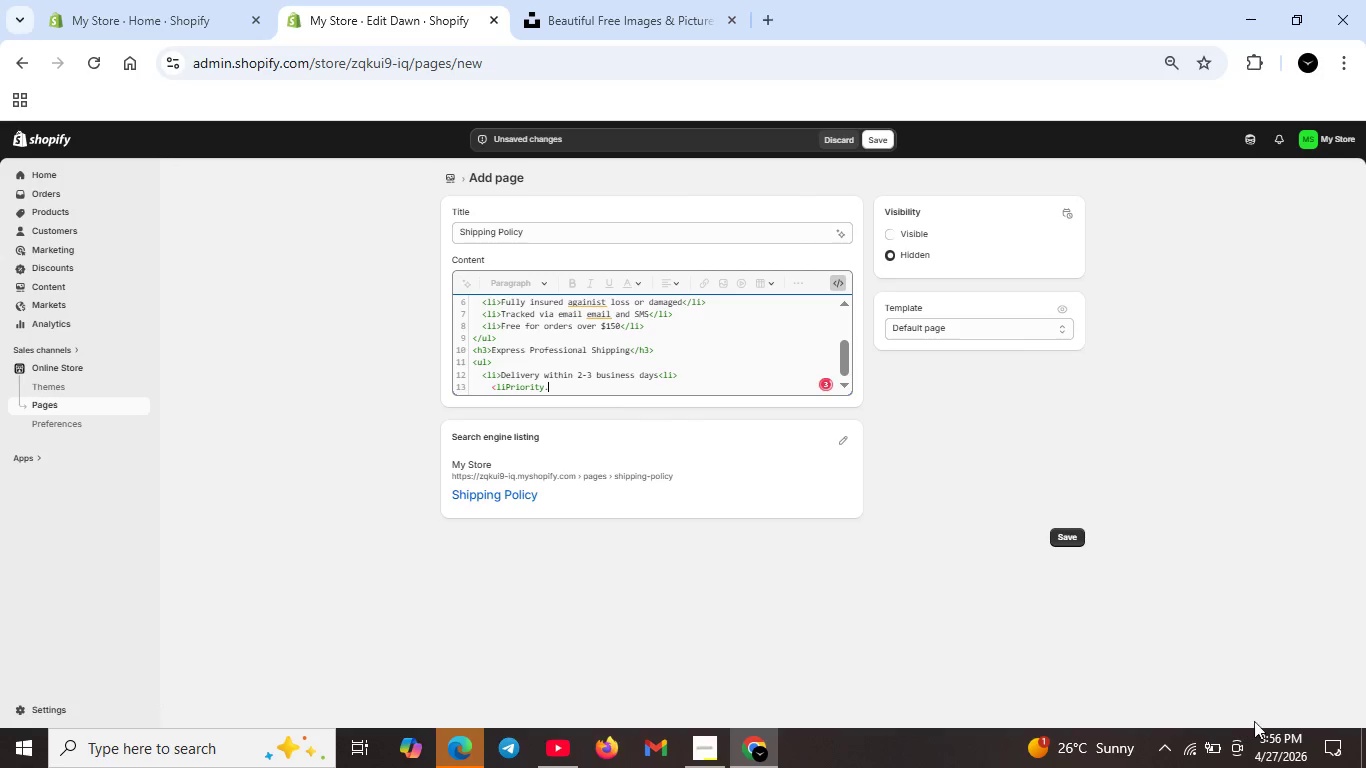 
left_click([1320, 745])
 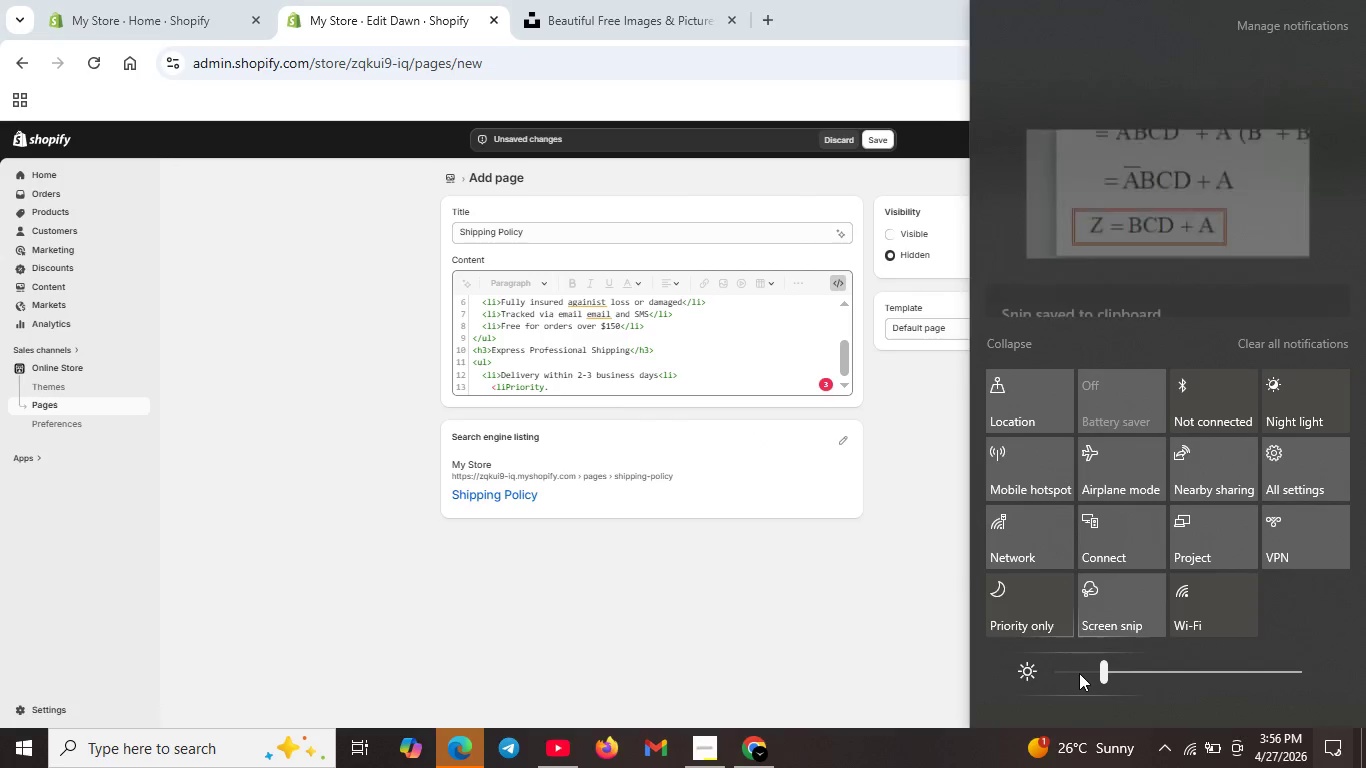 
double_click([1048, 673])
 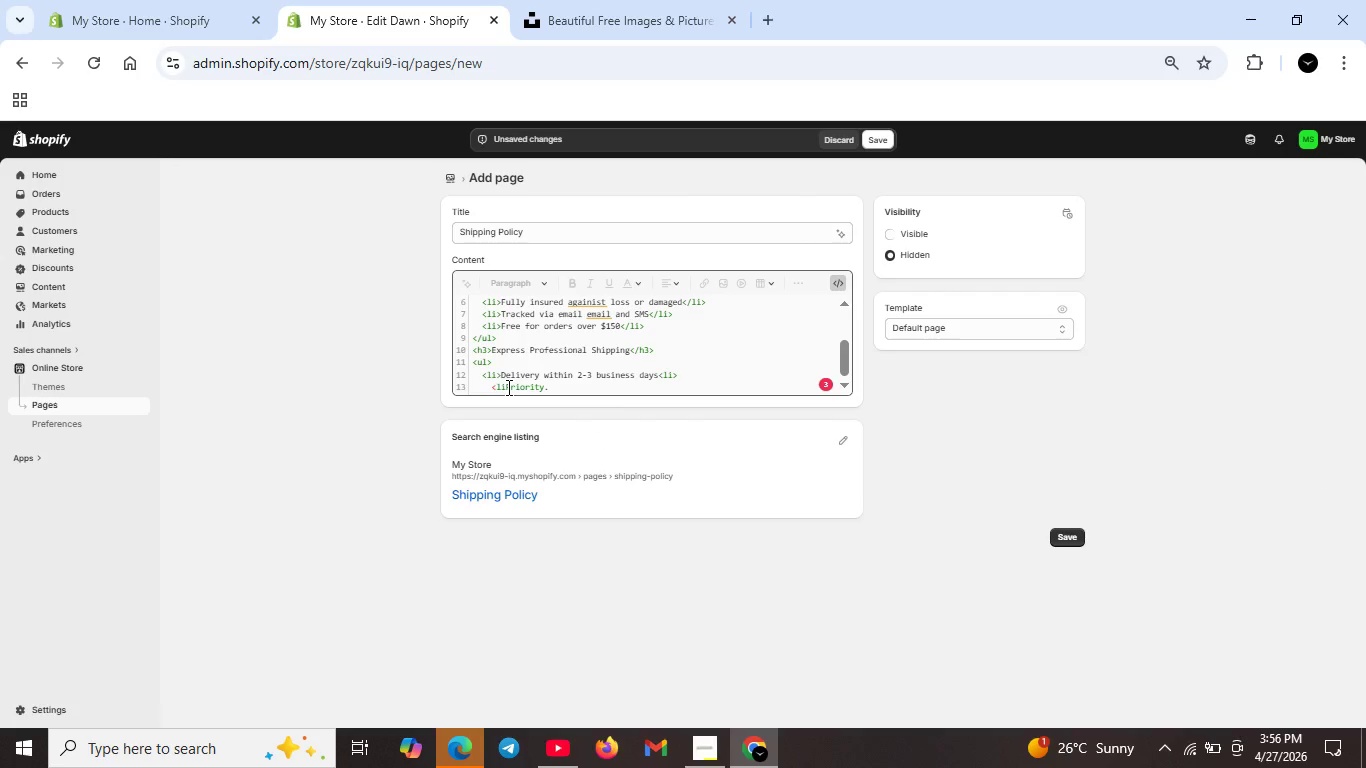 
left_click([505, 387])
 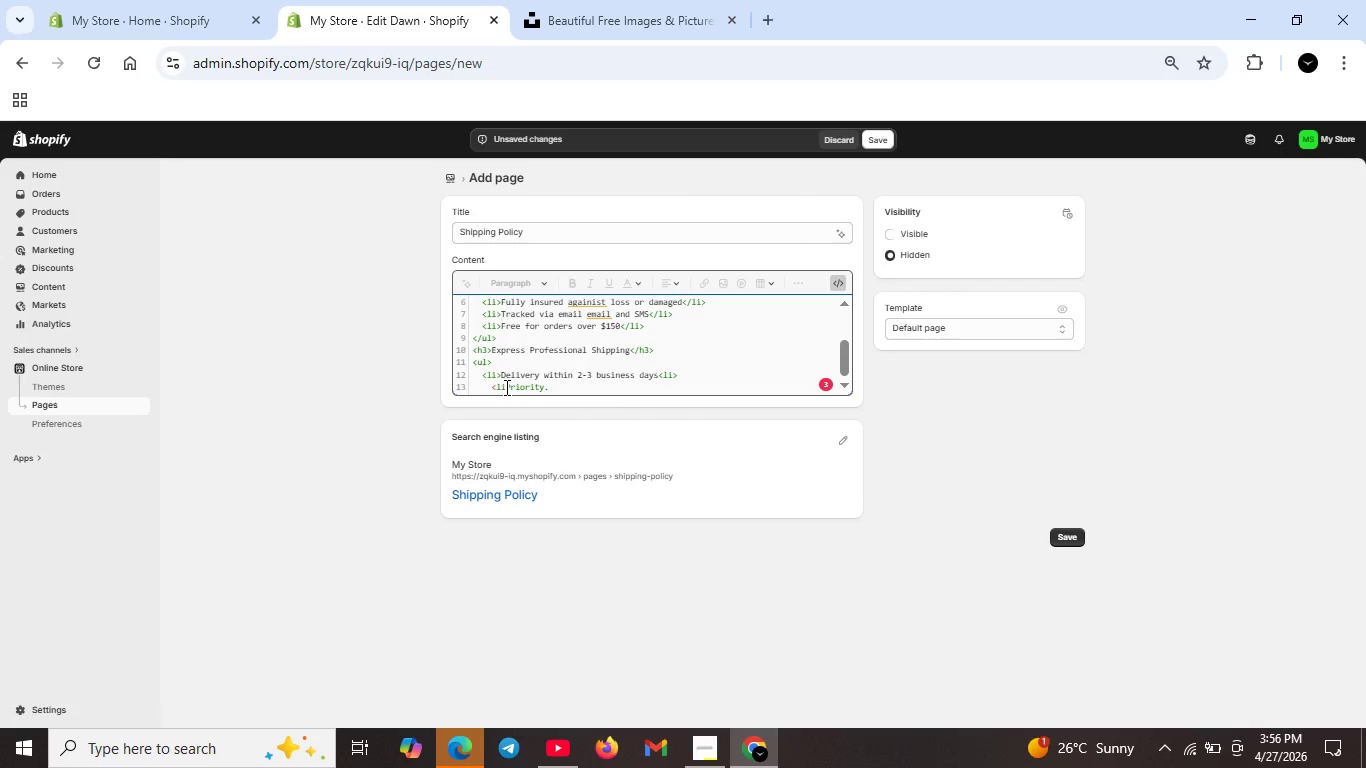 
key(Shift+Period)
 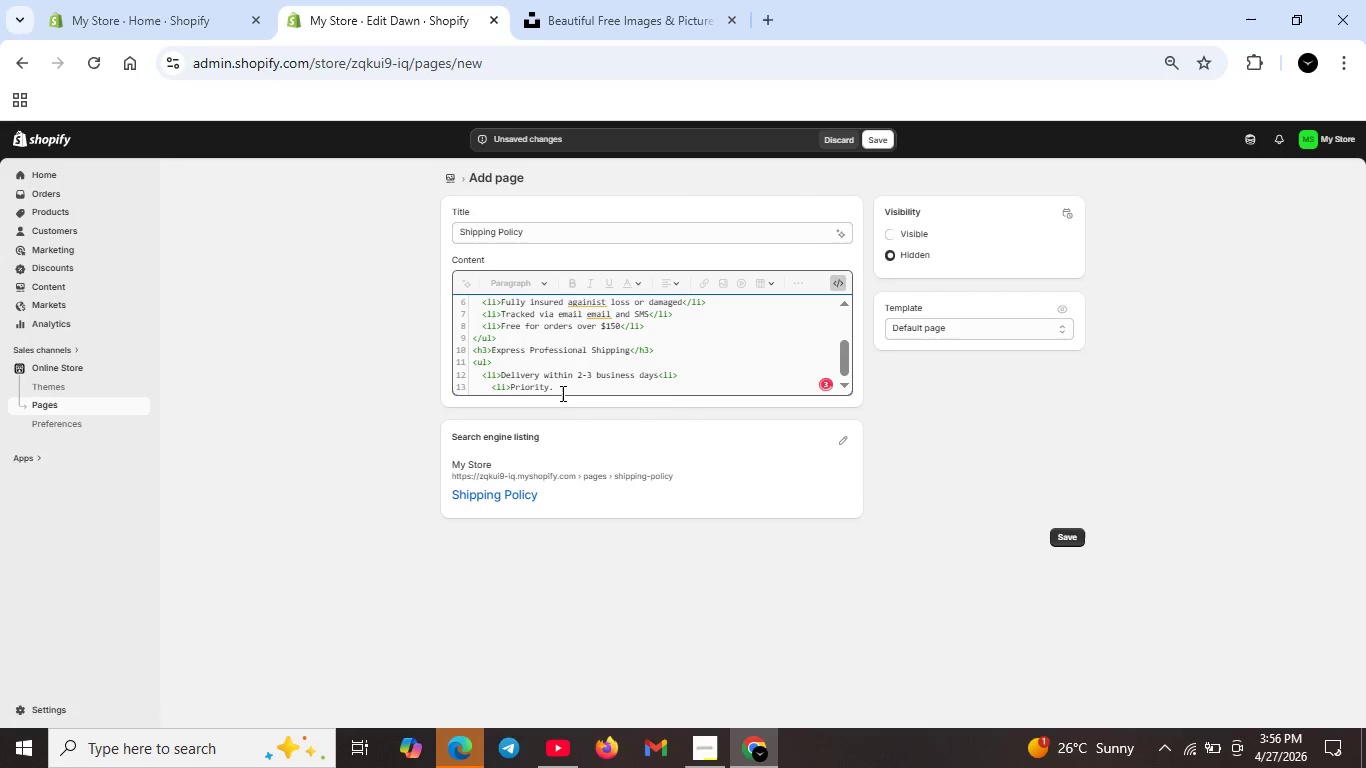 
left_click([561, 393])
 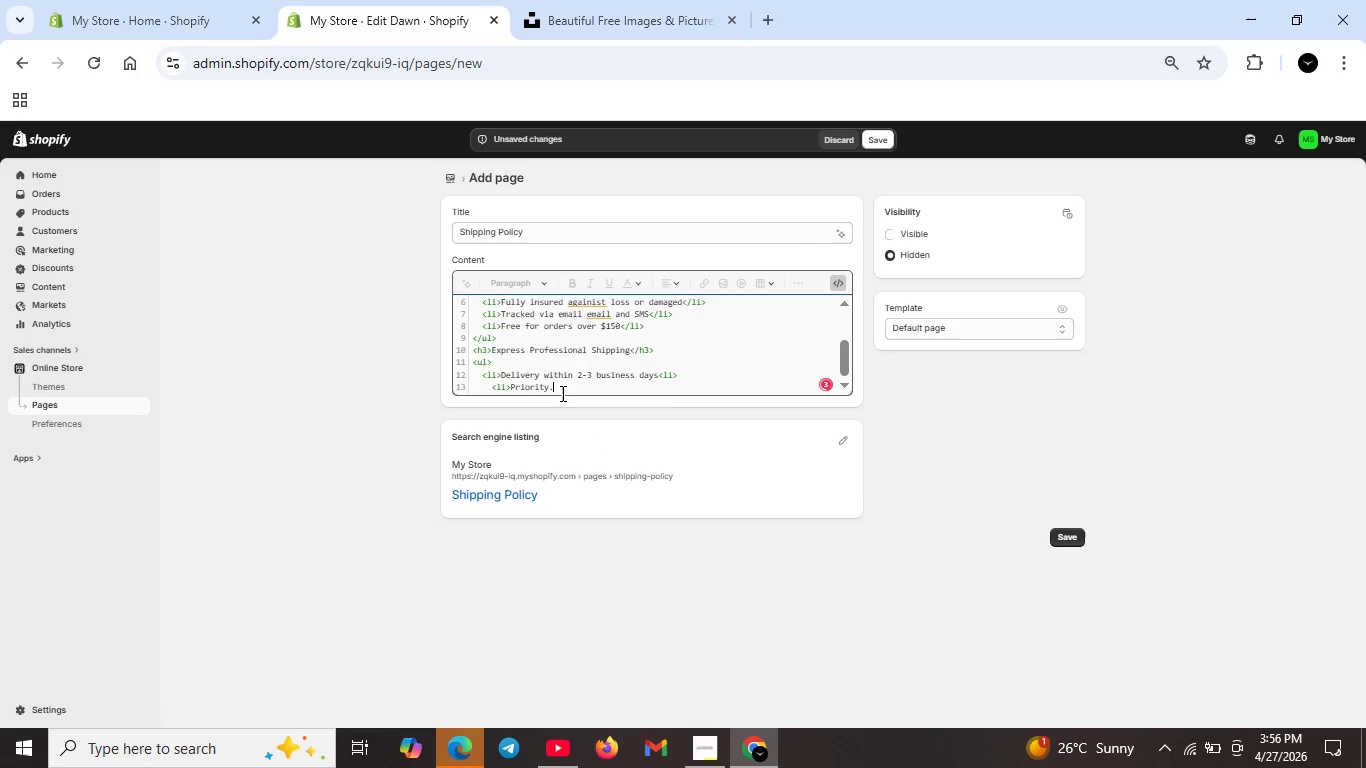 
key(Backspace)
type( handling)
 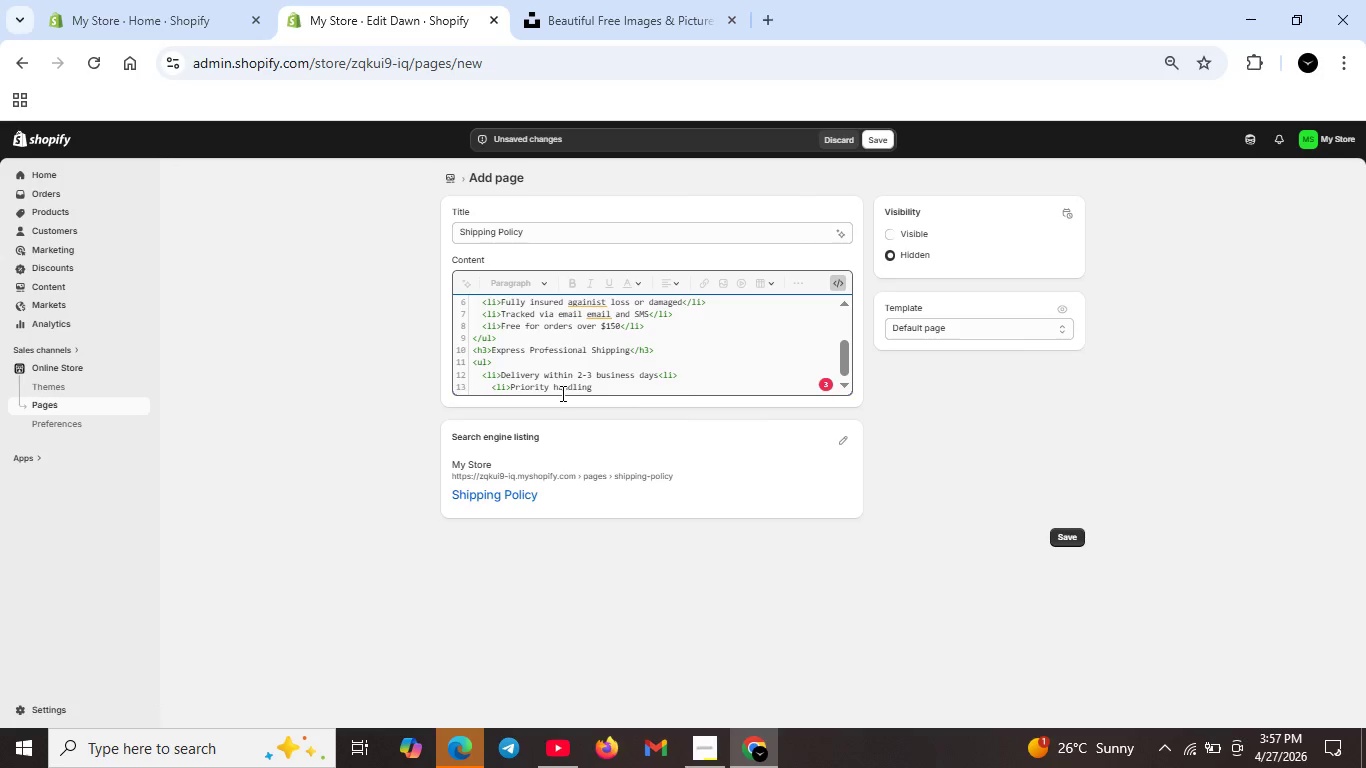 
type( and insurance included</li>)
 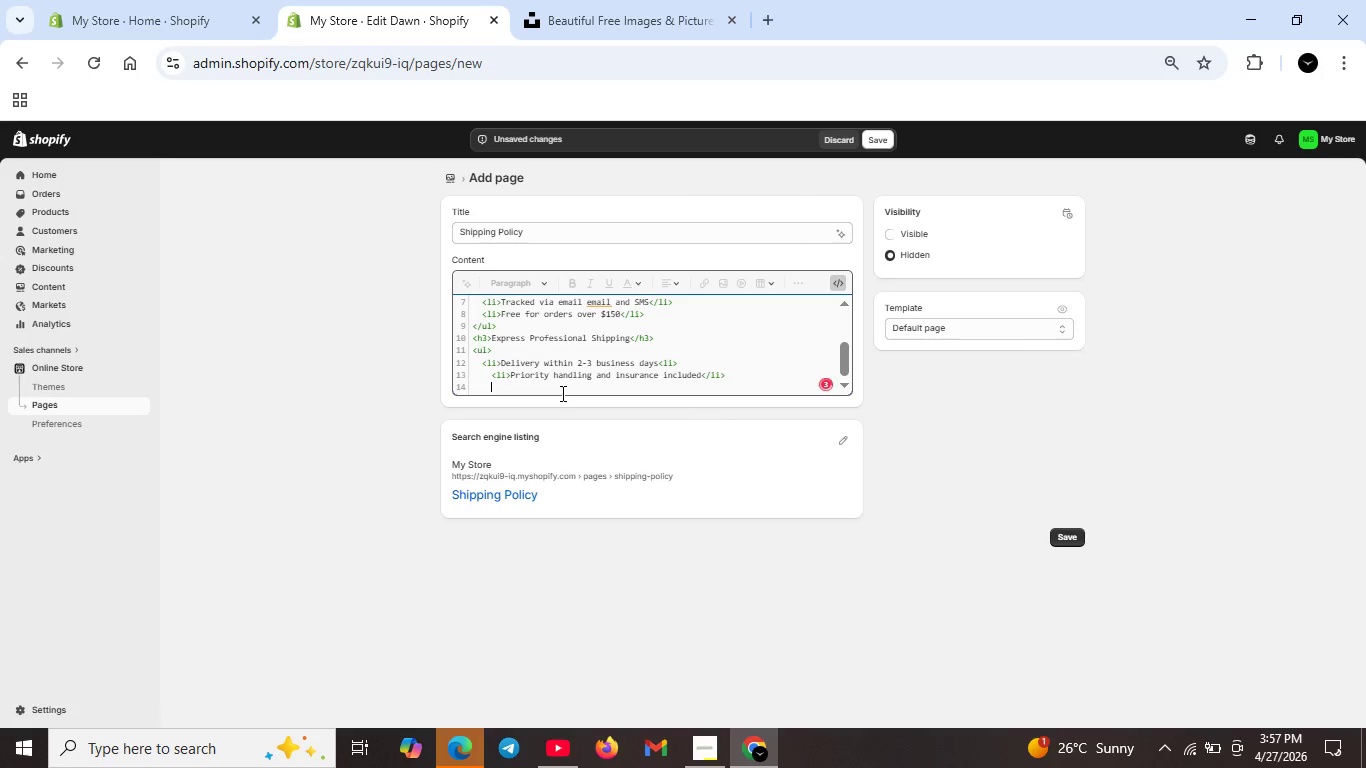 
 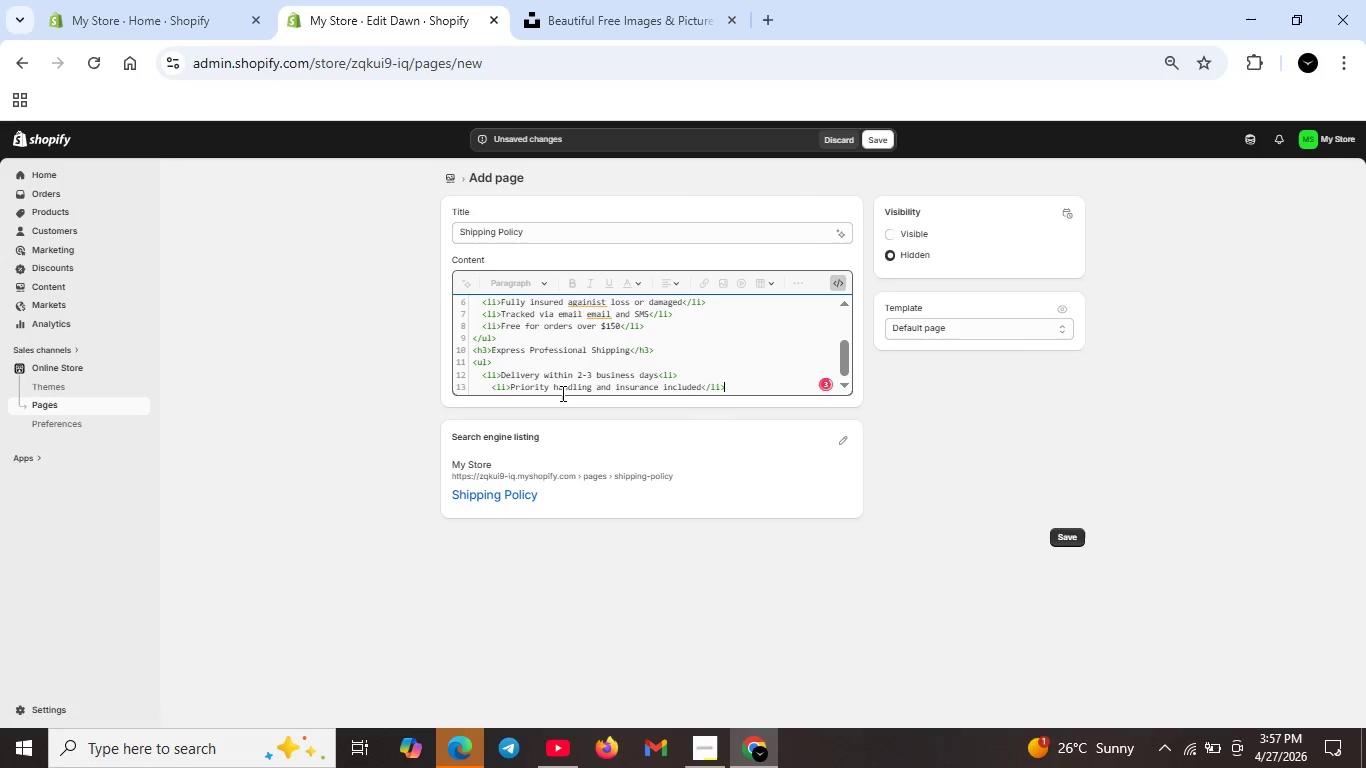 
key(Shift+Enter)
 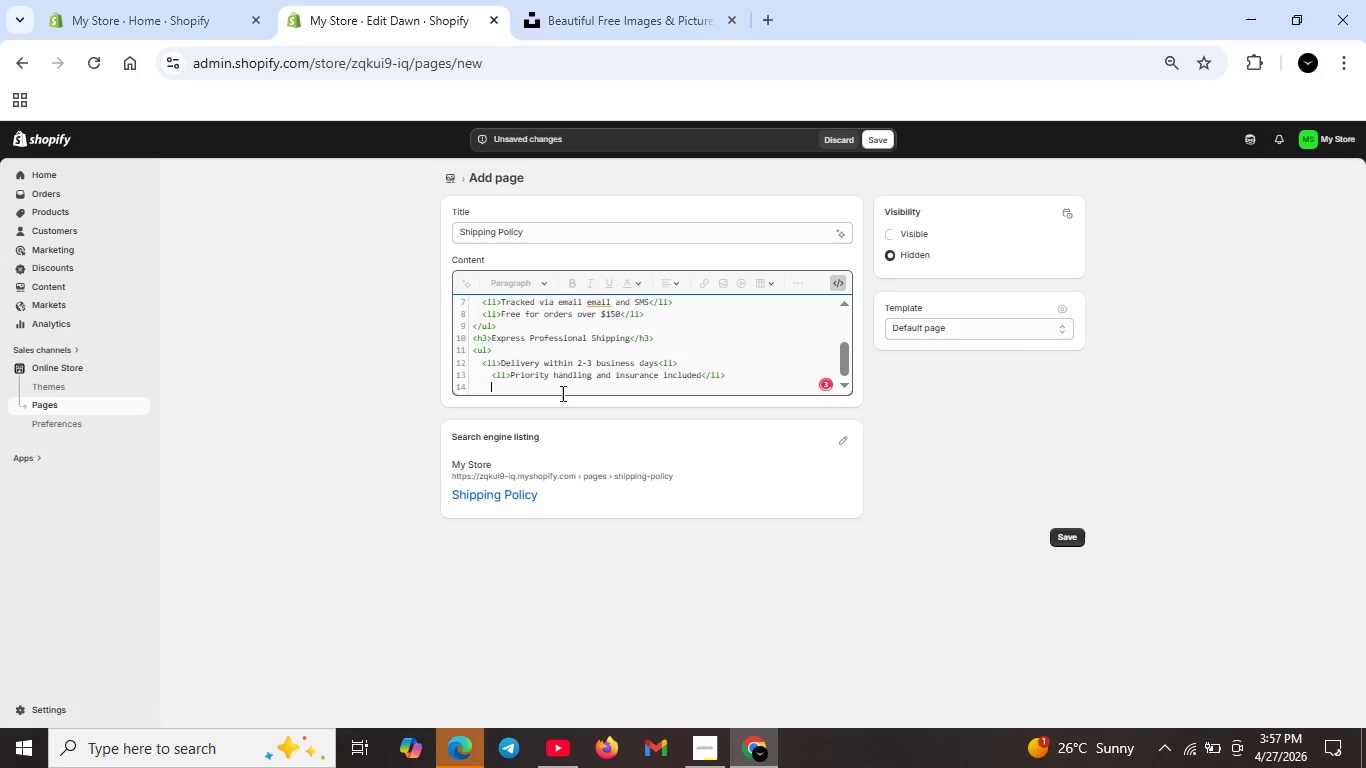 
type(<li>Real-time tracking with delivery confirmation</li>)
 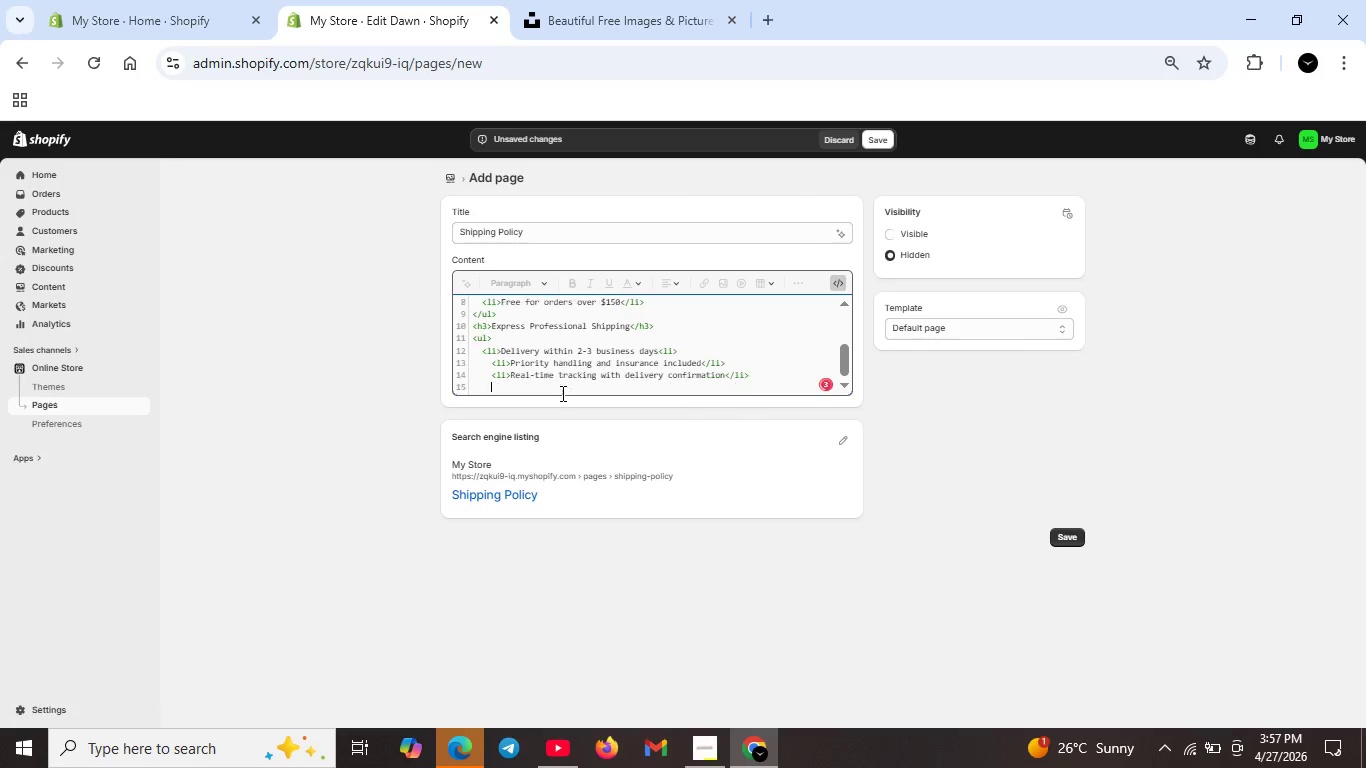 
key(Shift+Enter)
 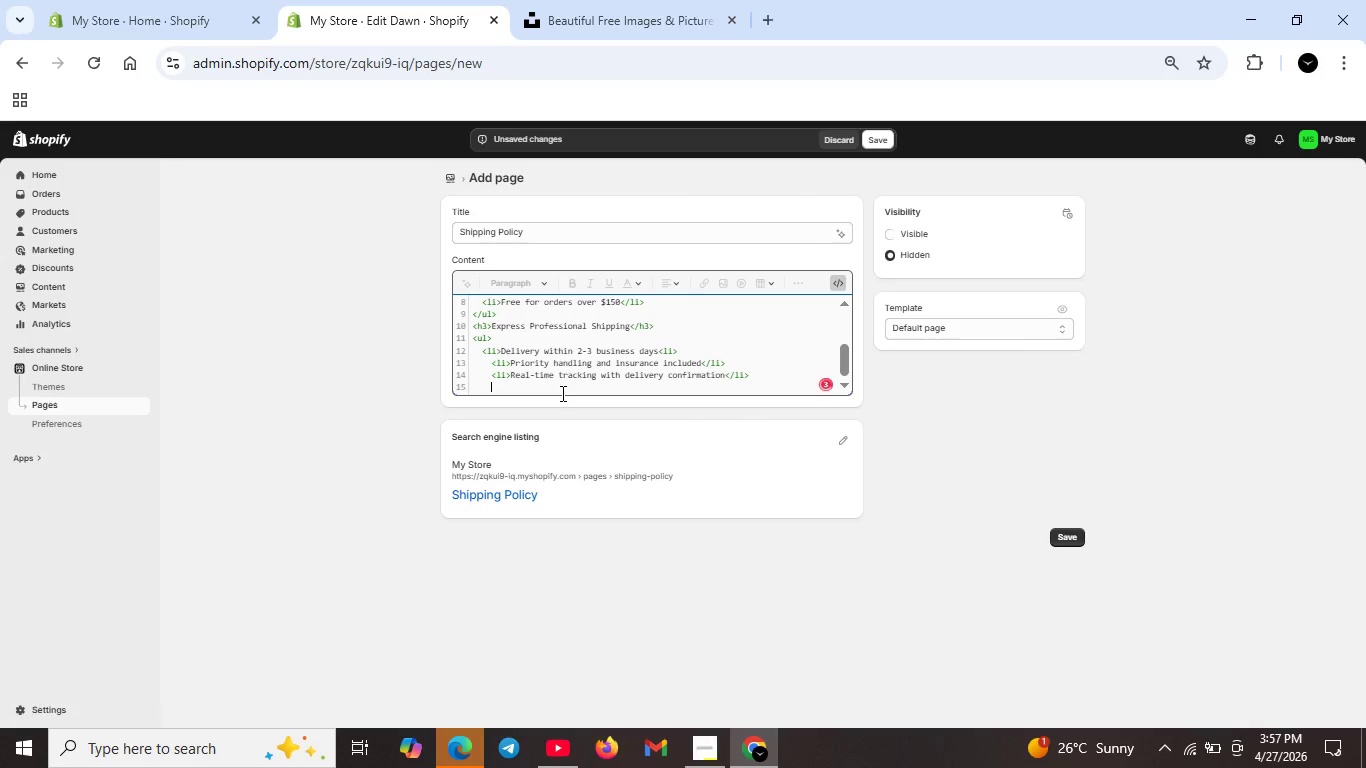 
type(<Flate rate $19.99</li?)
 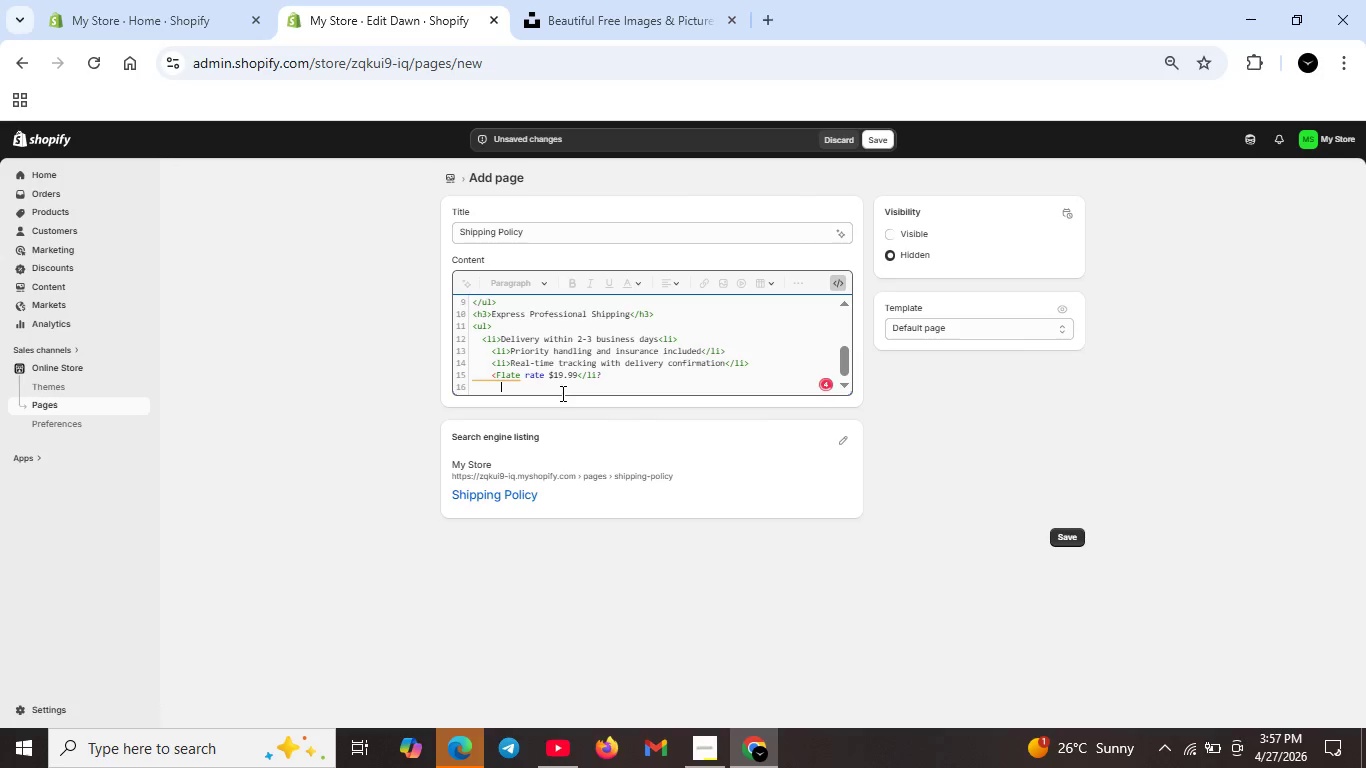 
 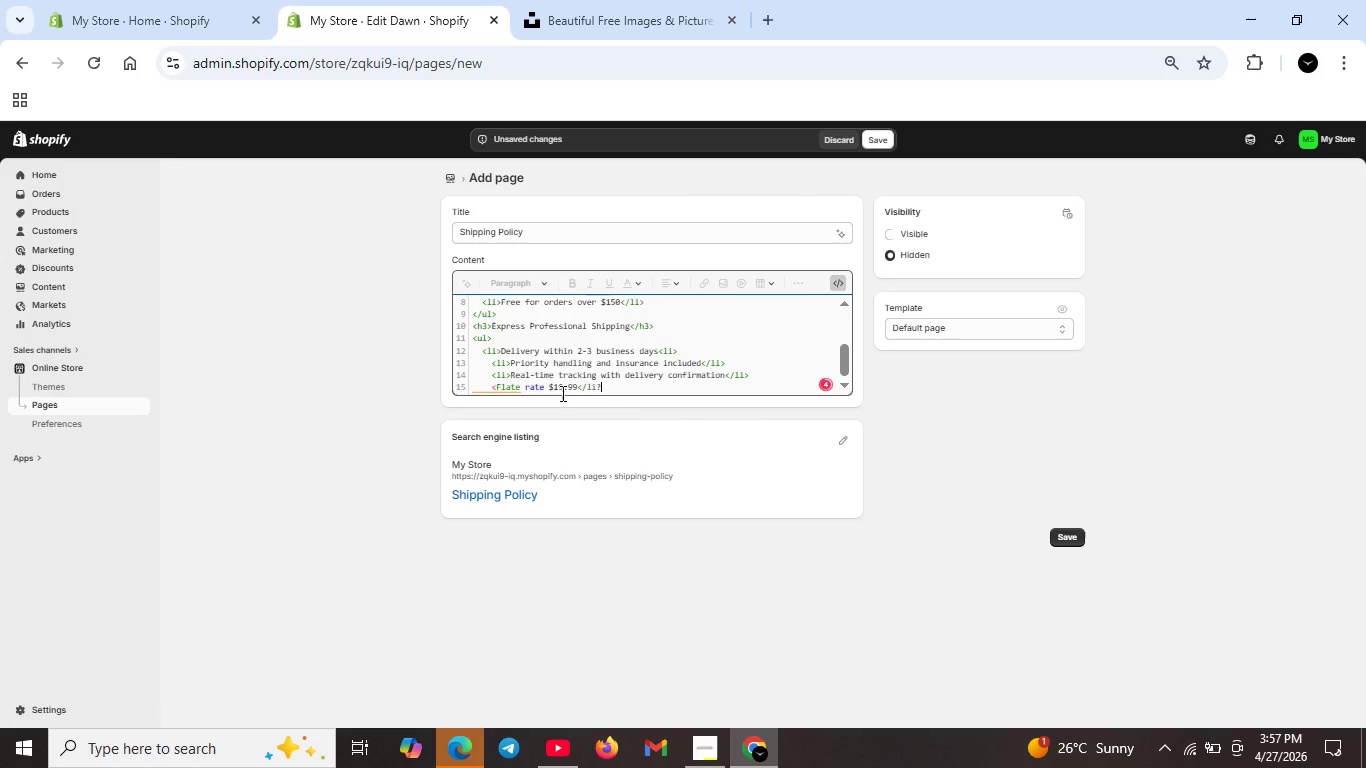 
key(Shift+Enter)
 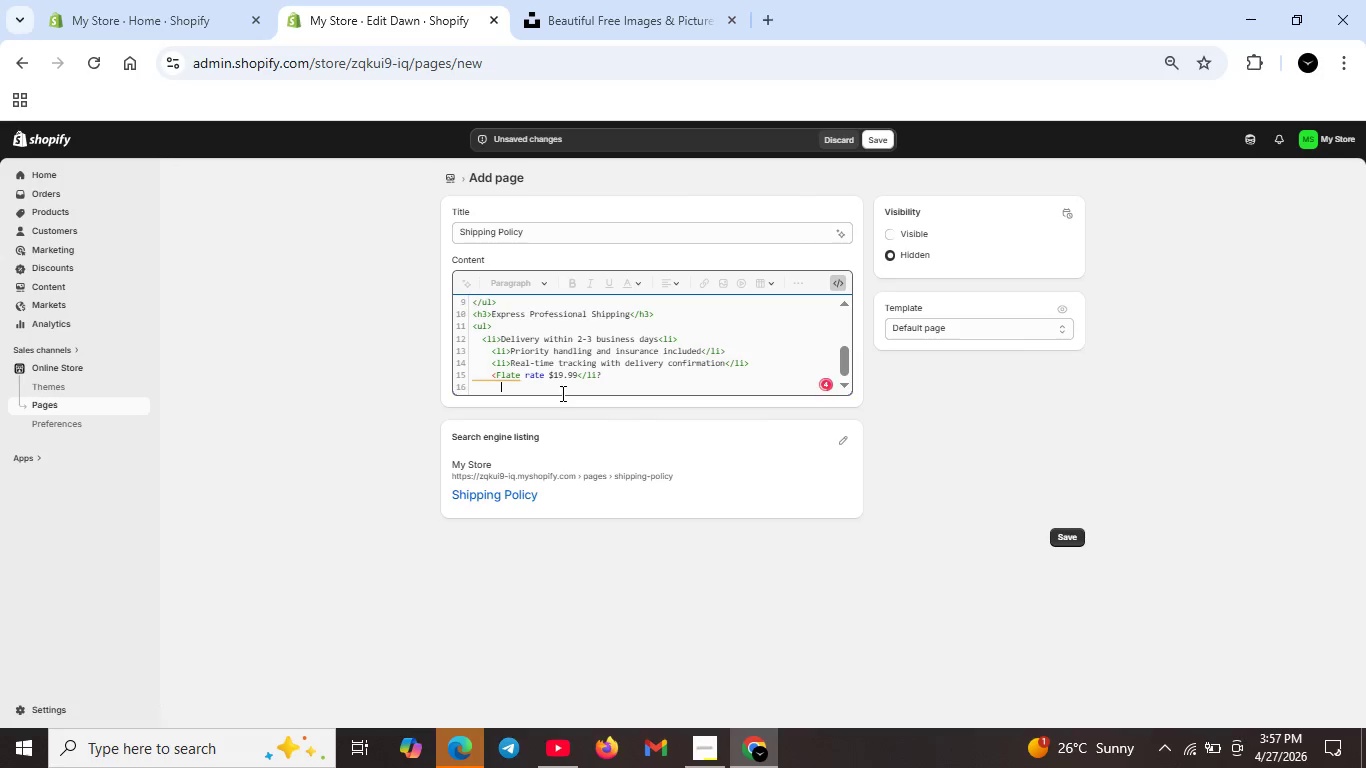 
type(</ul><)
key(Backspace)
 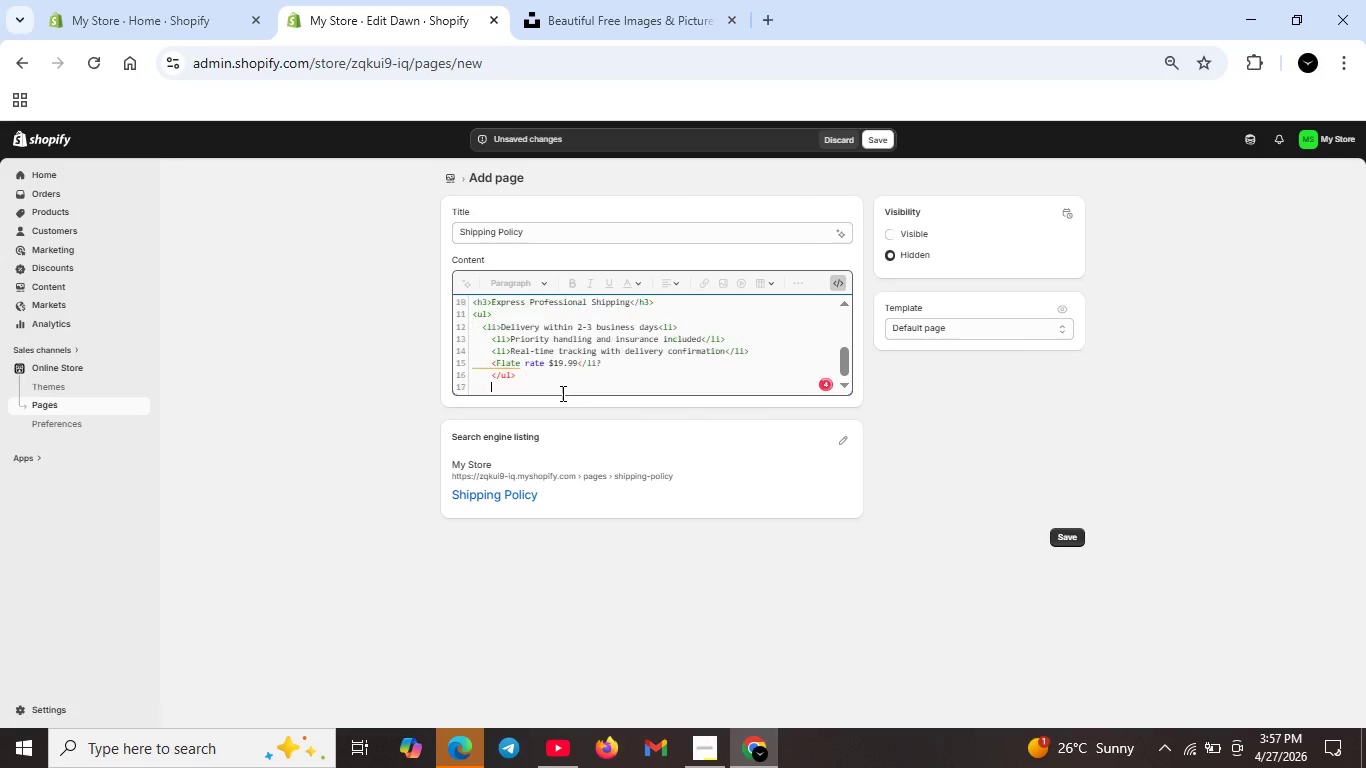 
key(Shift+Enter)
 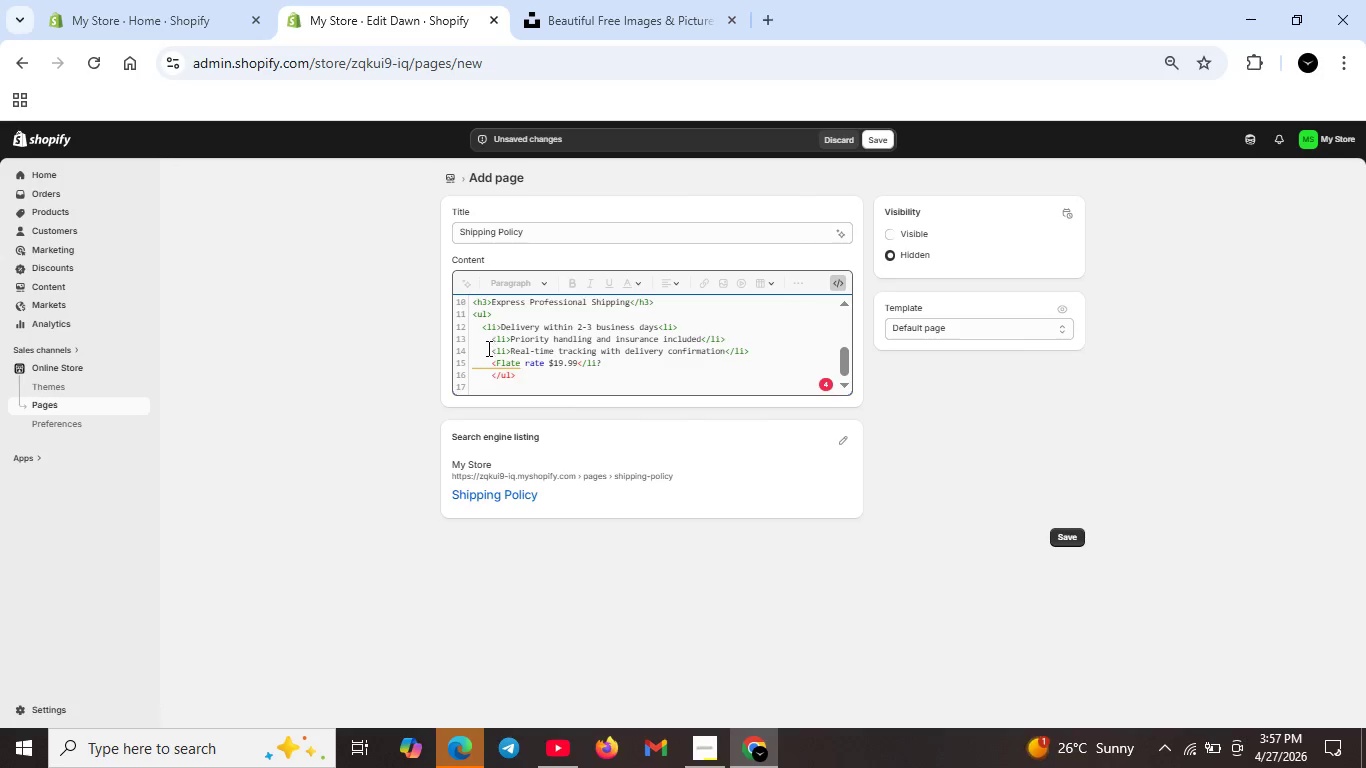 
left_click([498, 358])
 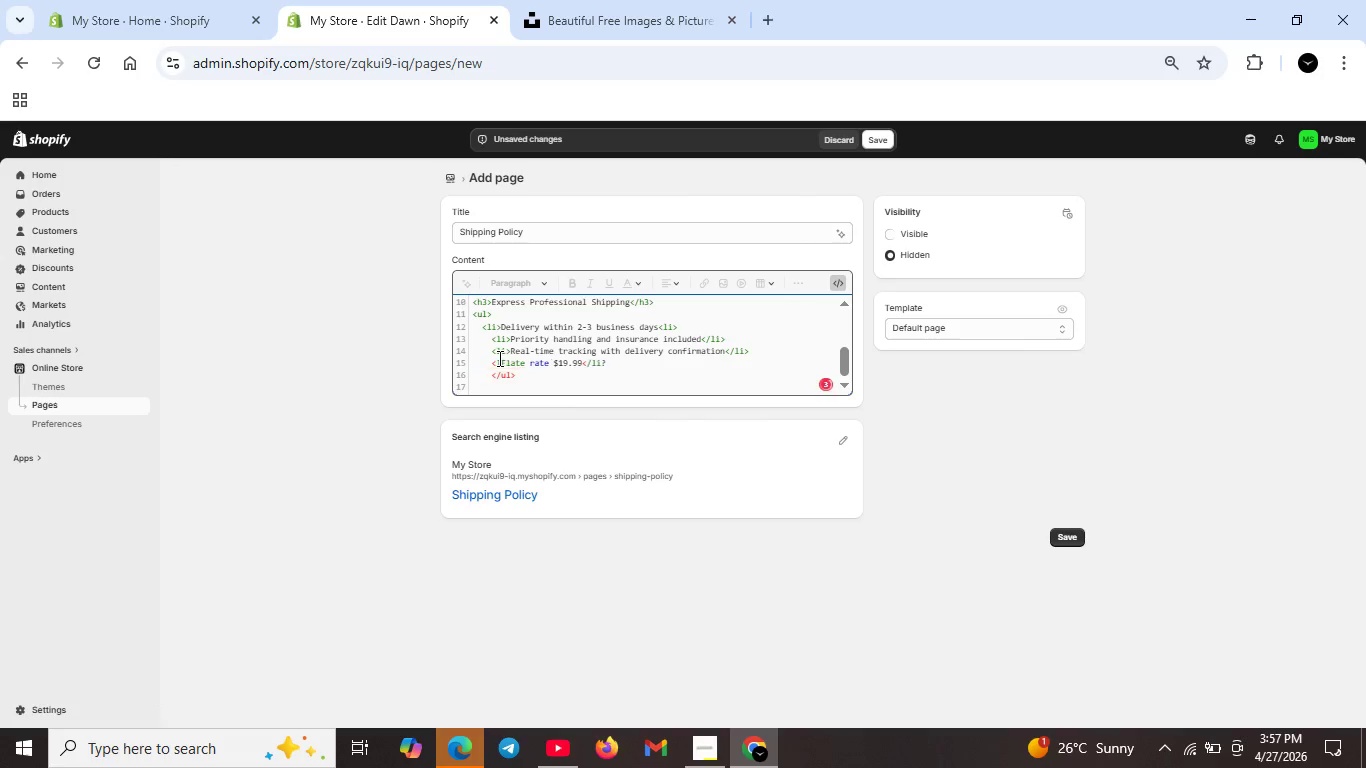 
type(li>)
 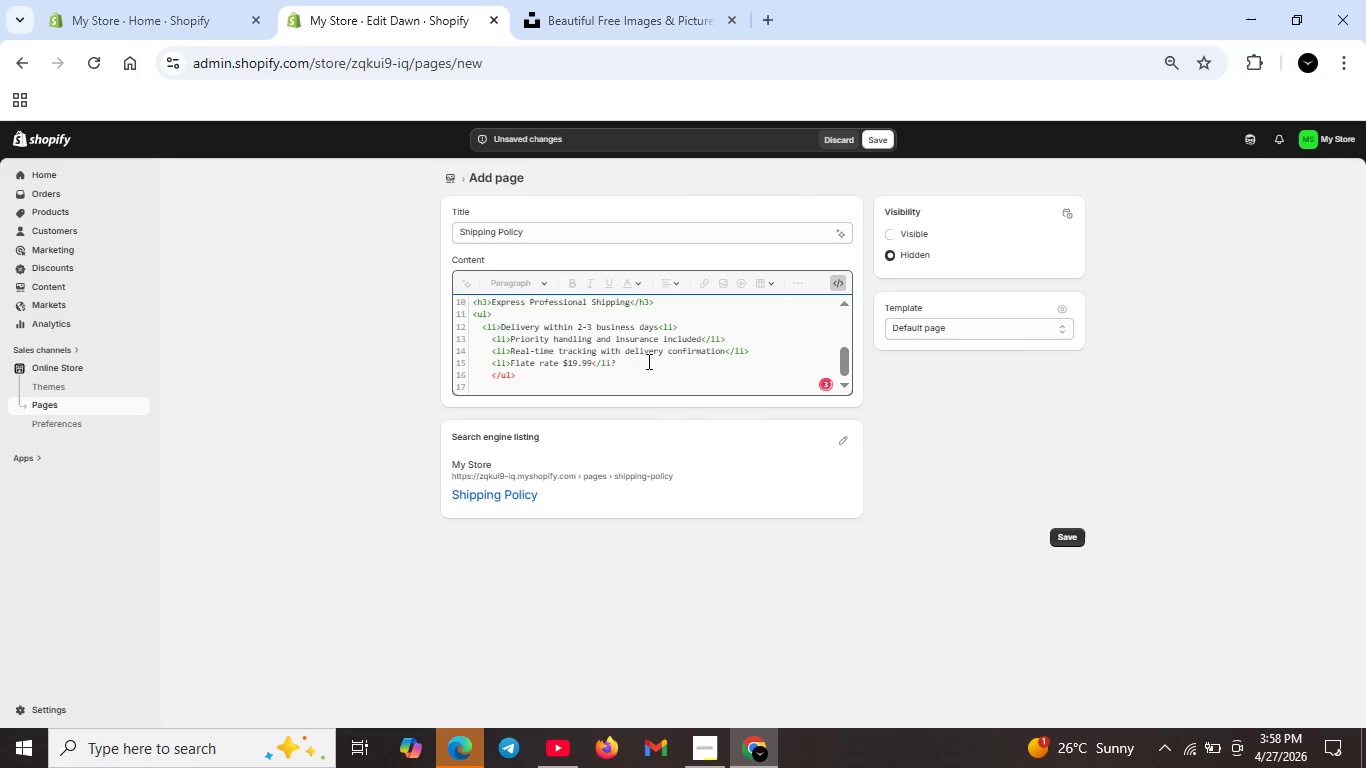 
left_click([647, 361])
 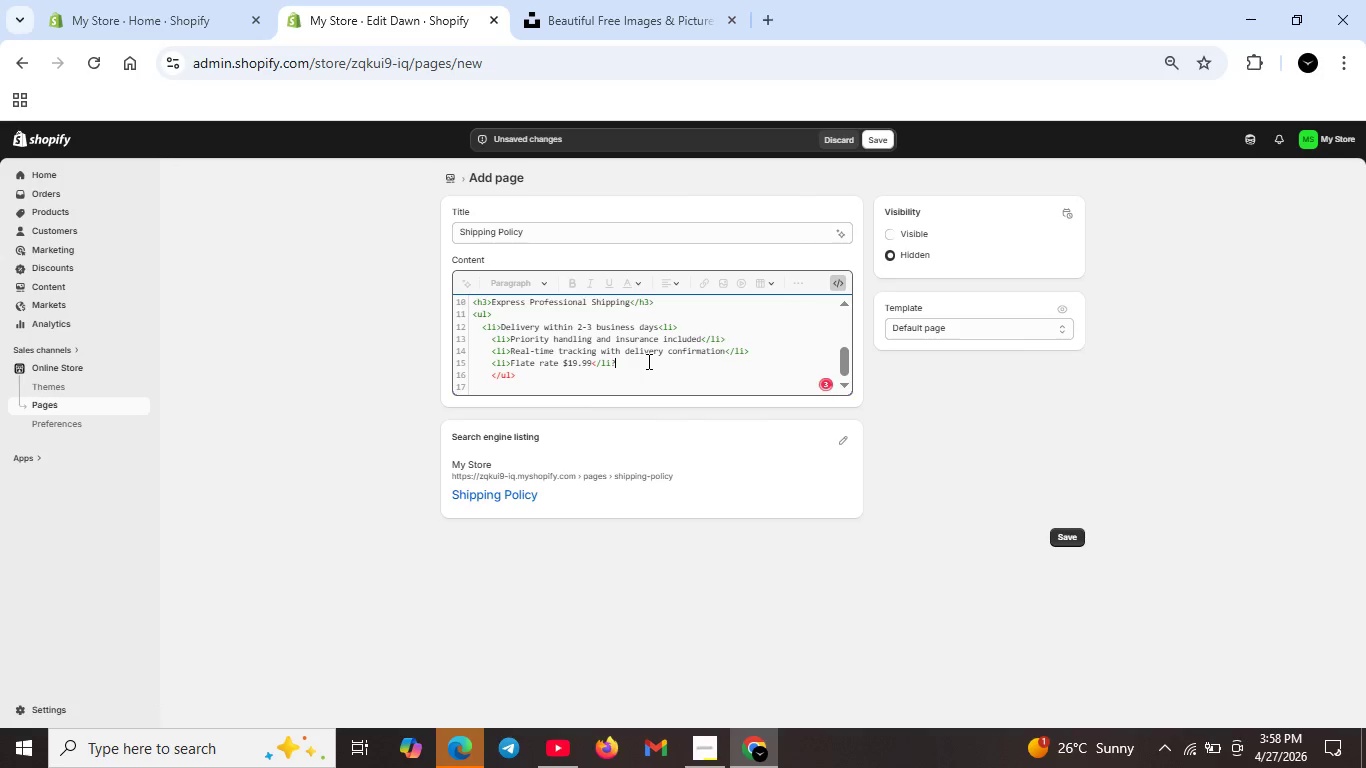 
key(Backspace)
 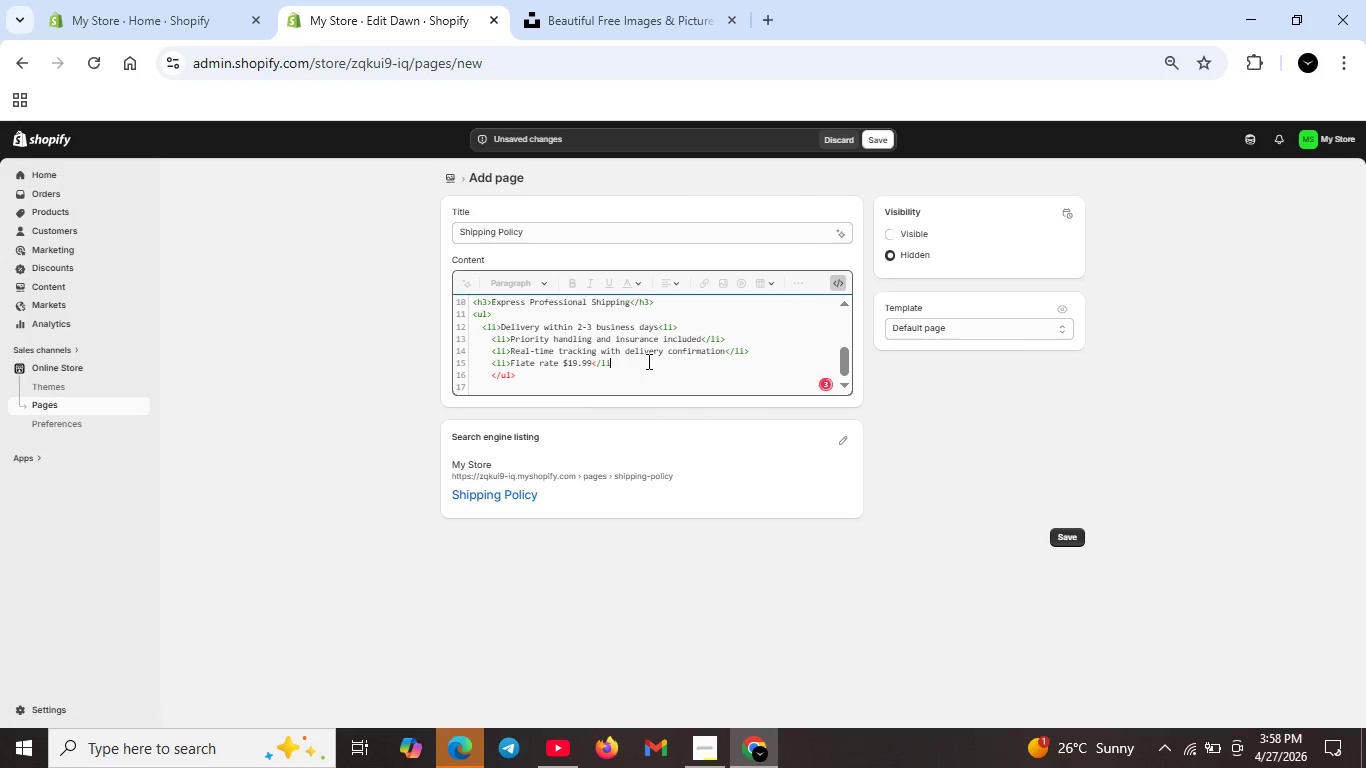 
key(Shift+ShiftRight)
 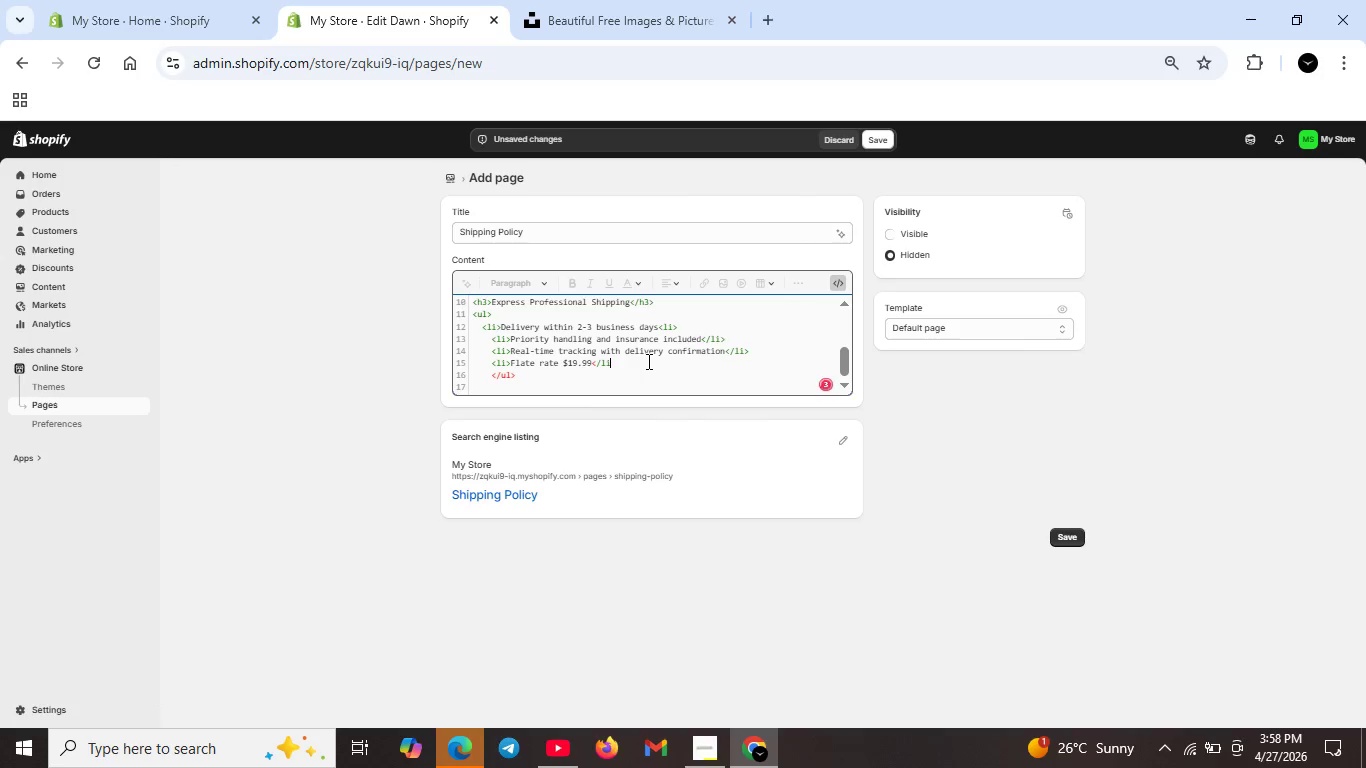 
key(Shift+Slash)
 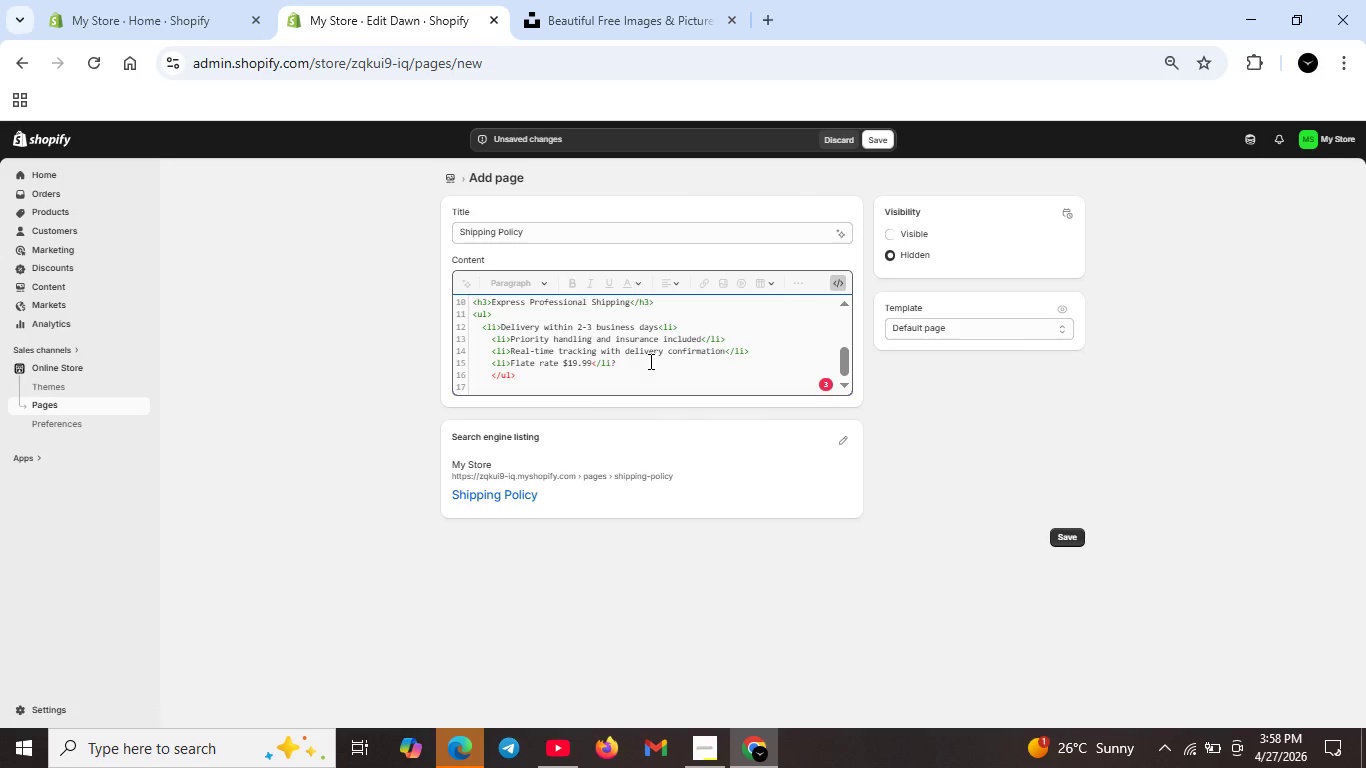 
key(Backspace)
 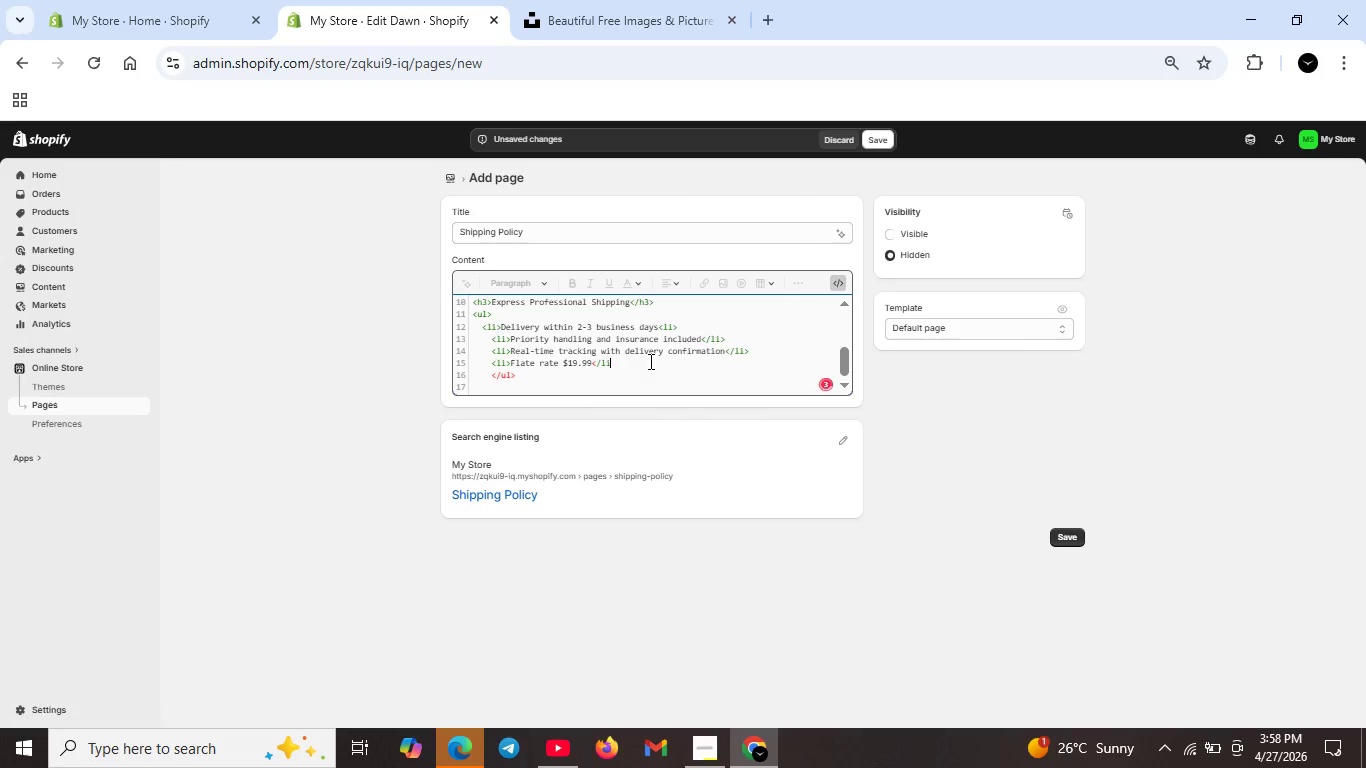 
key(Shift+Period)
 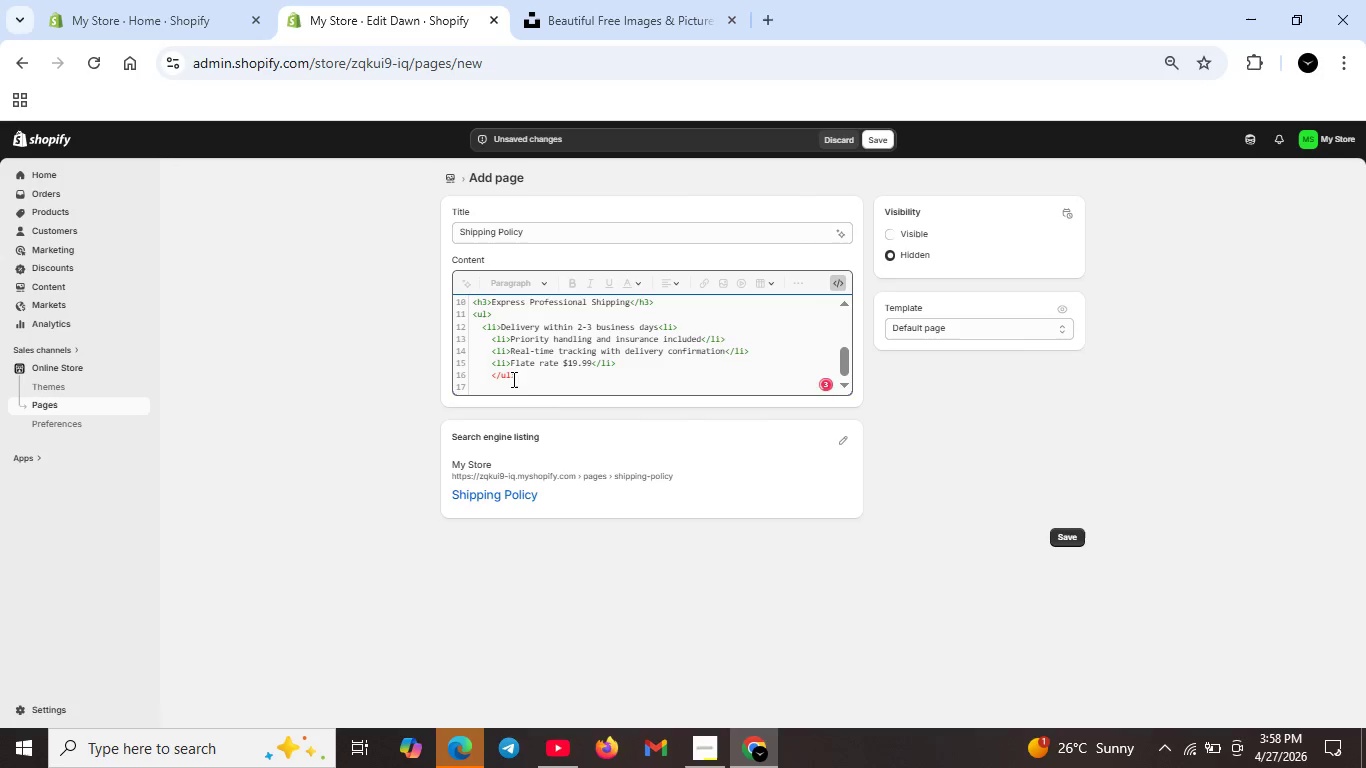 
left_click([495, 389])
 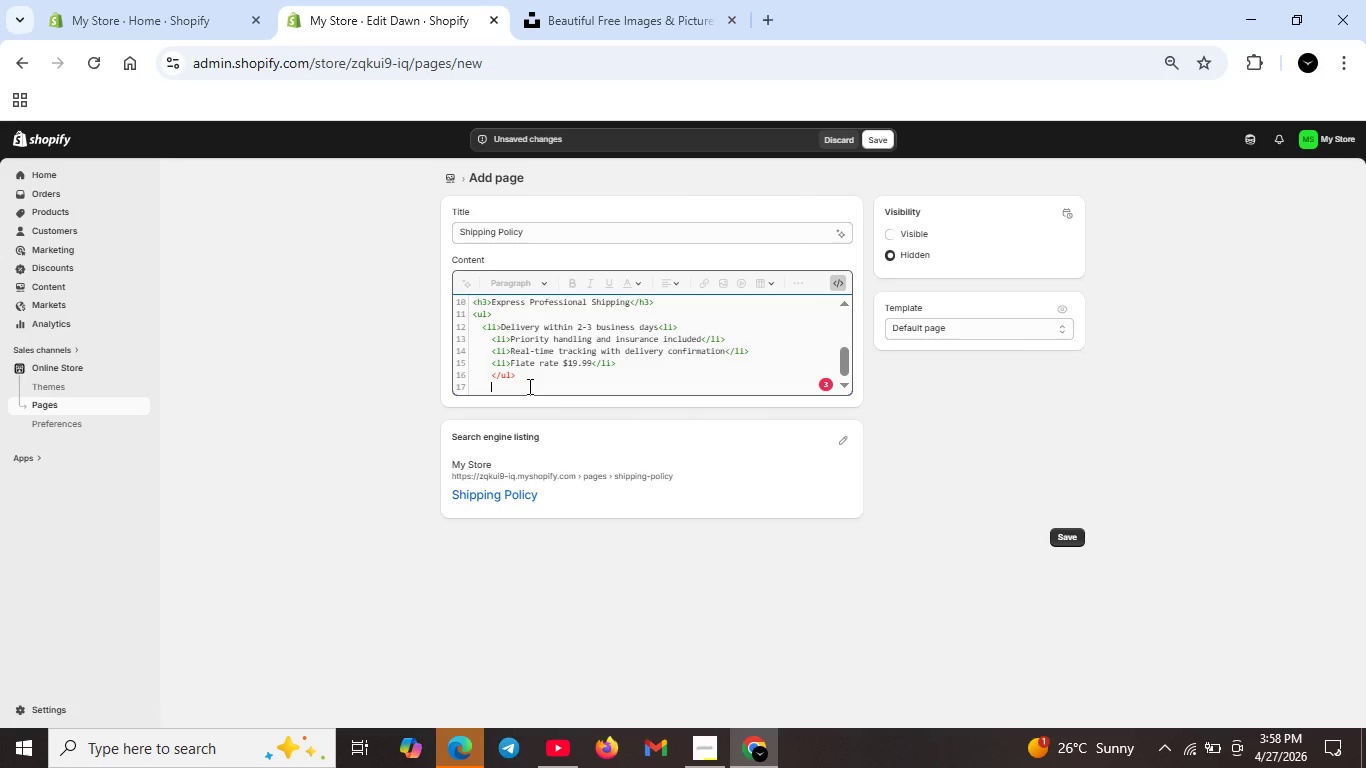 
wait(6.62)
 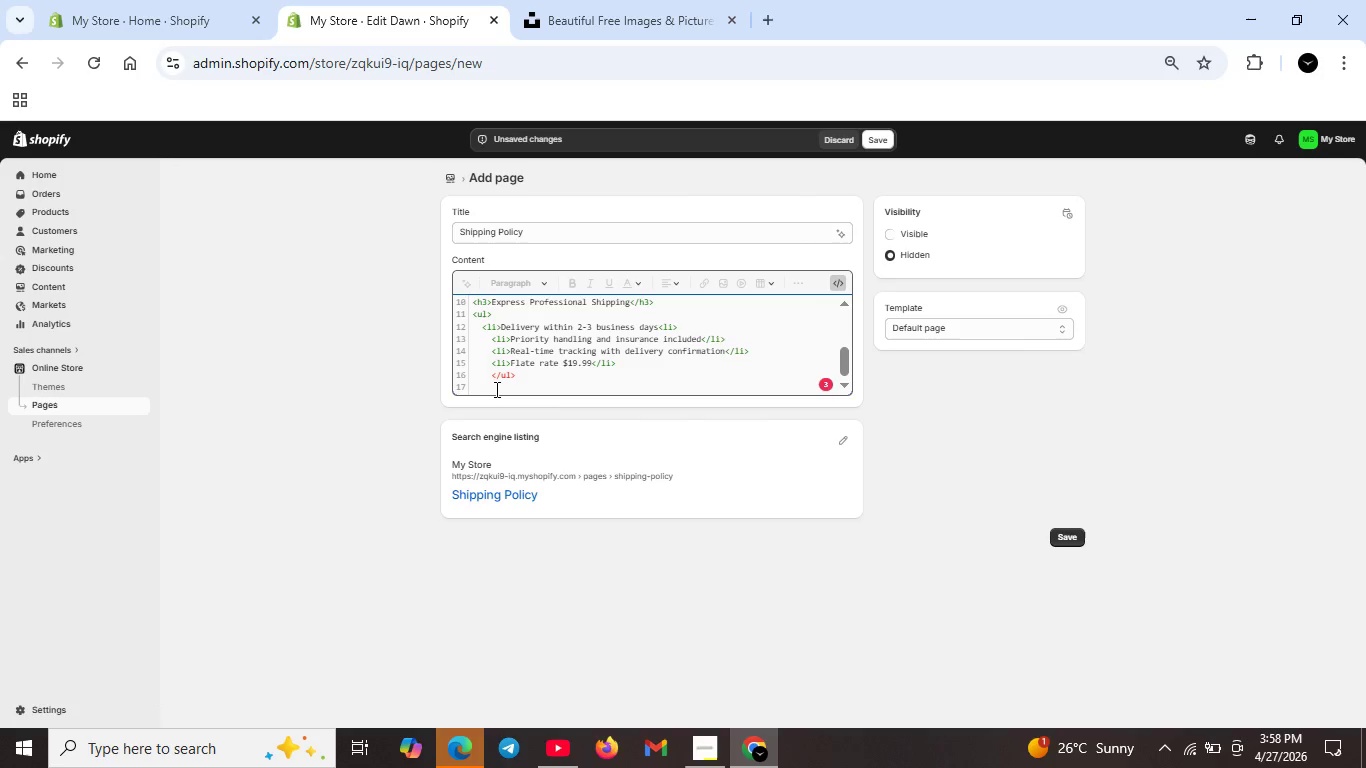 
type(<h3>Impportant Notes</h3>)
 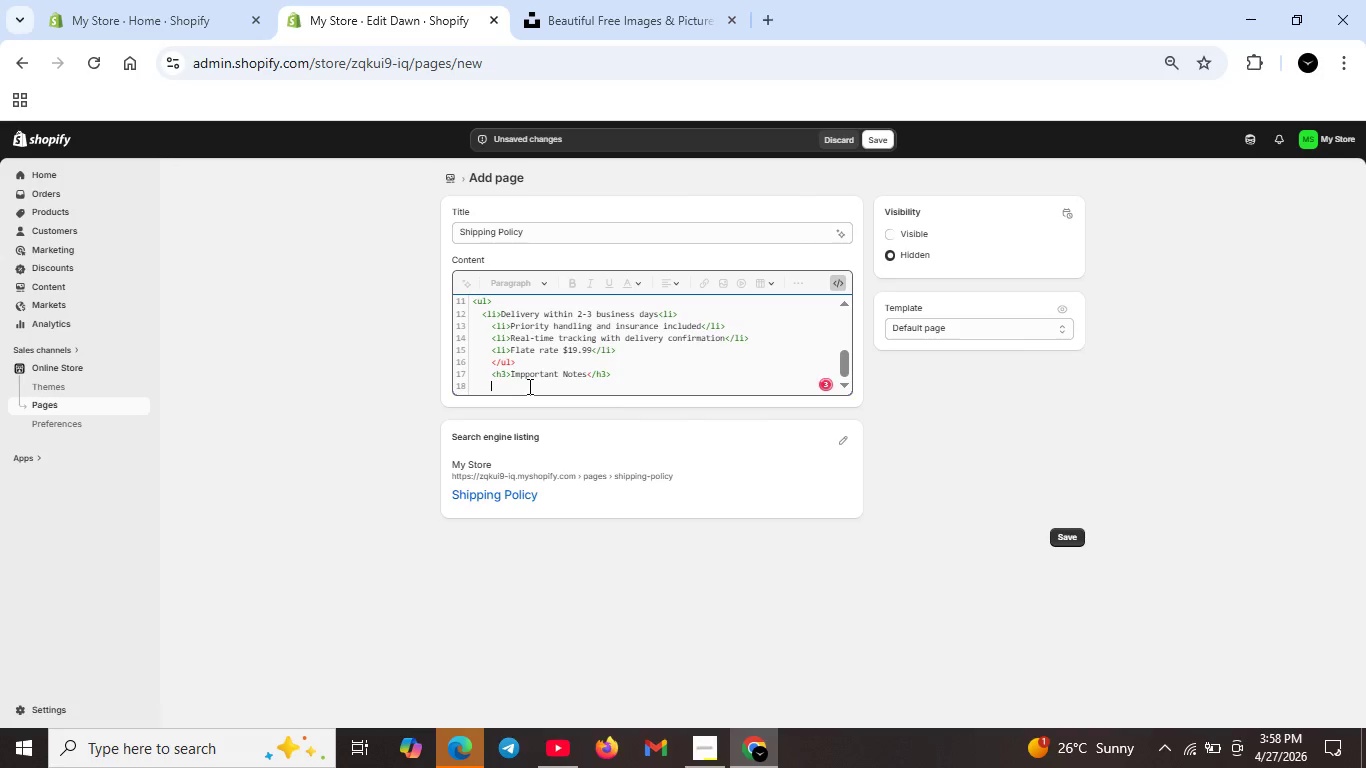 
 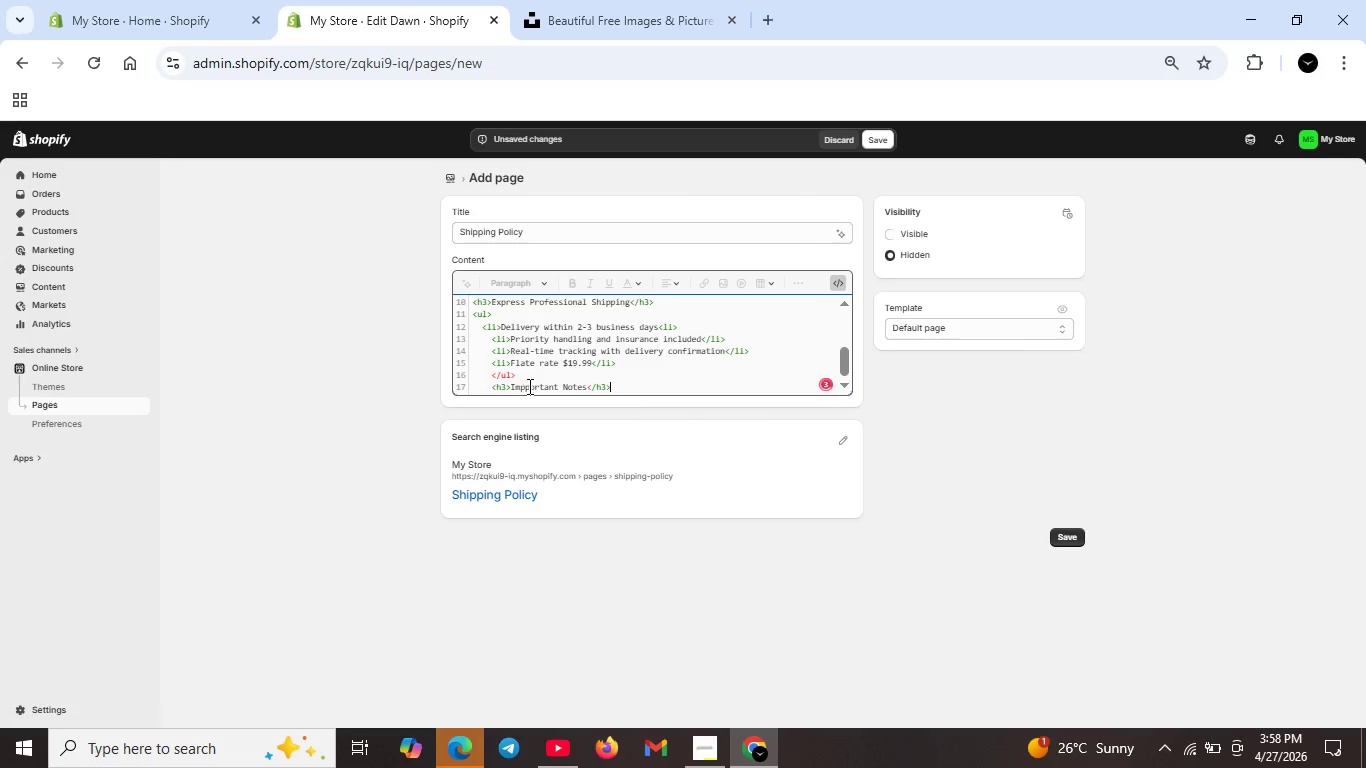 
key(Shift+Enter)
 